 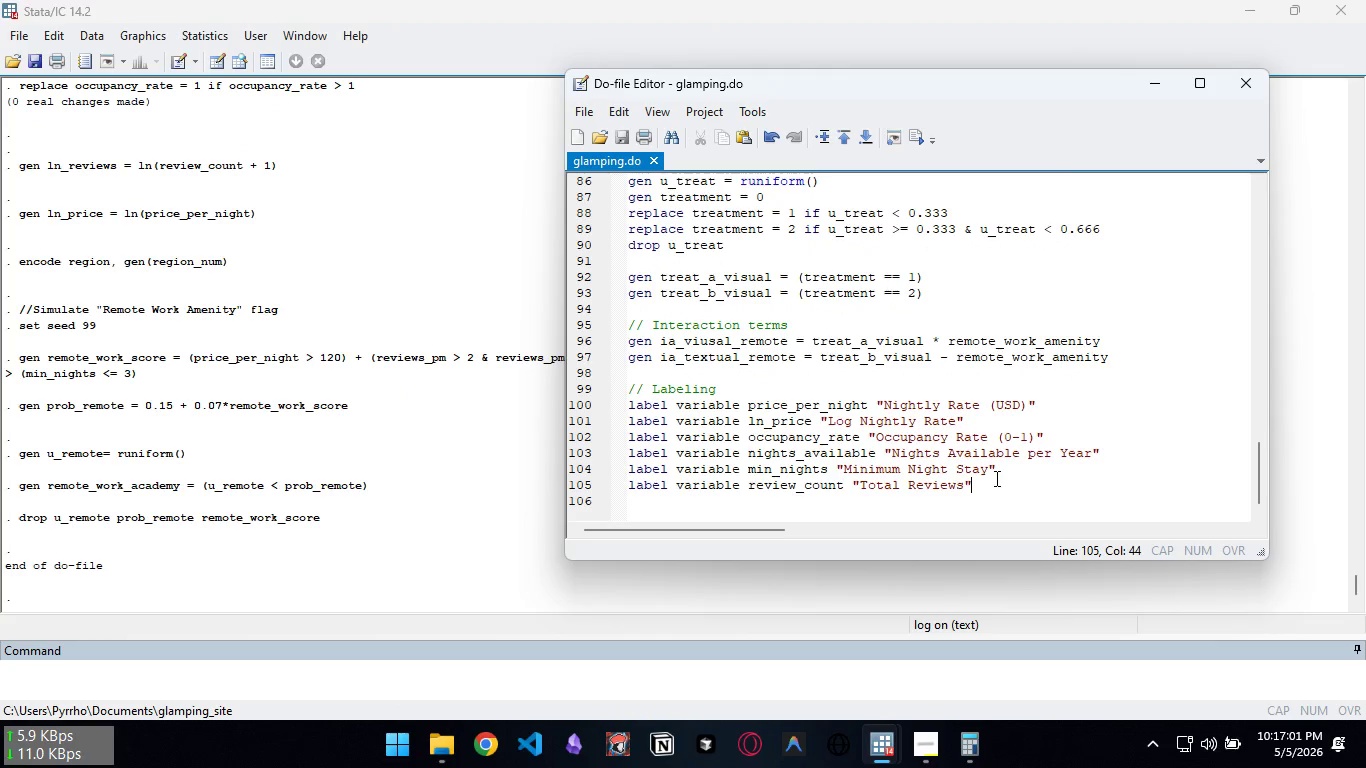 
key(Enter)
 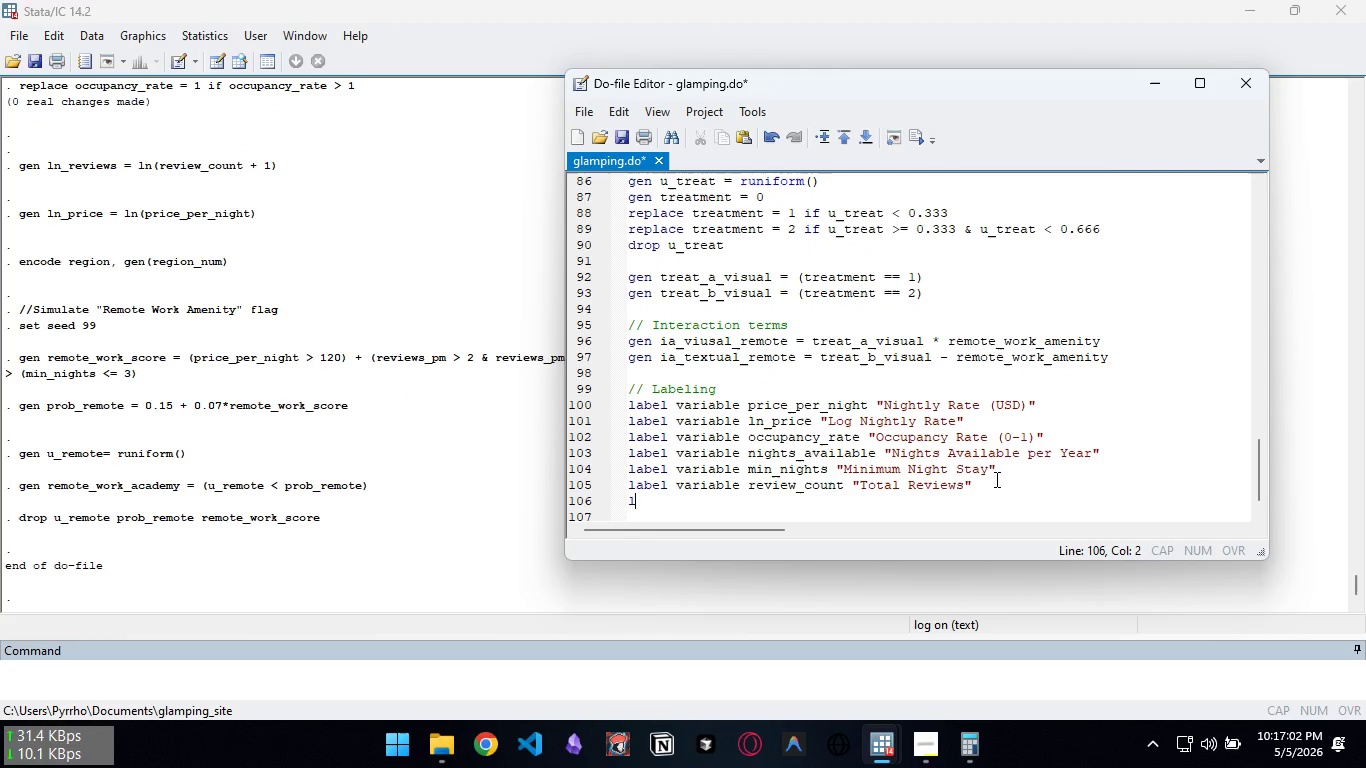 
type(label variable reviews_pm :R)
key(Backspace)
key(Backspace)
type("Rr)
key(Backspace)
type(eviews per Month")
 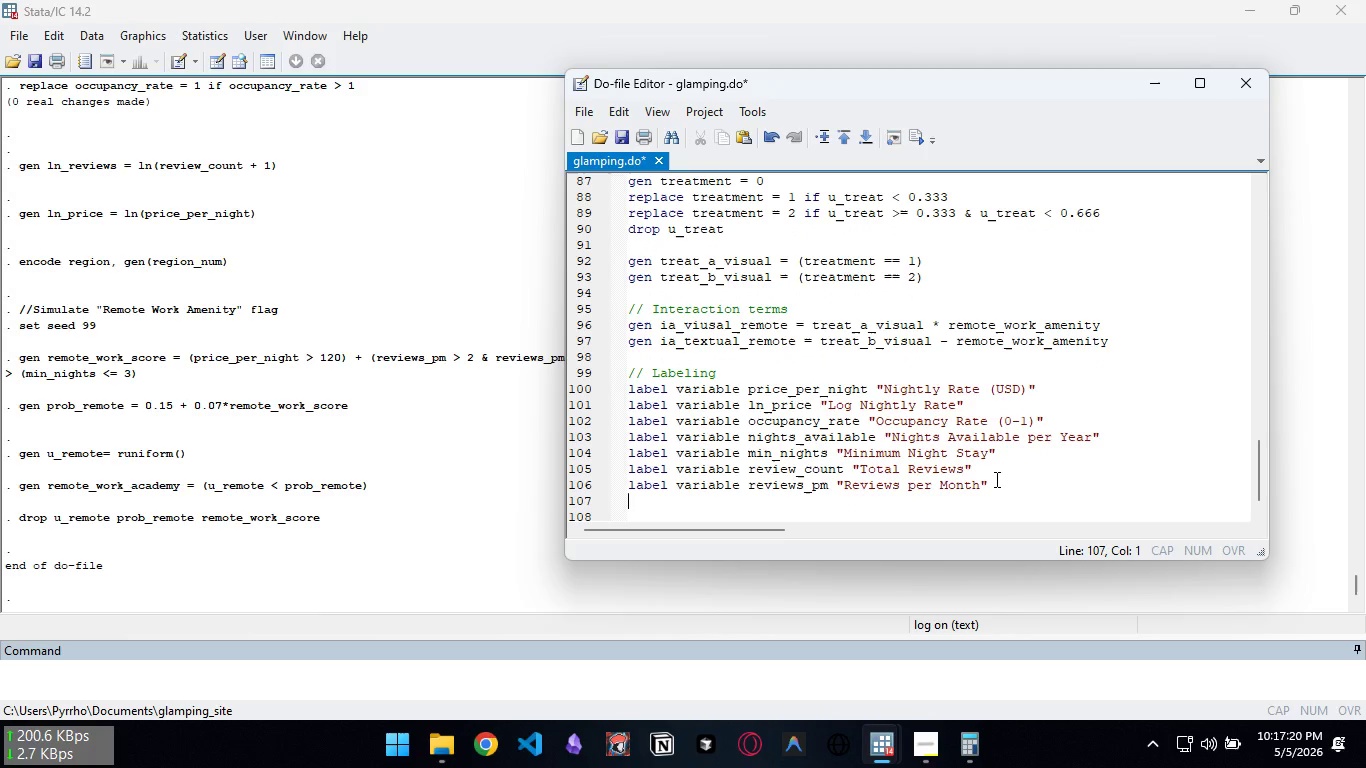 
 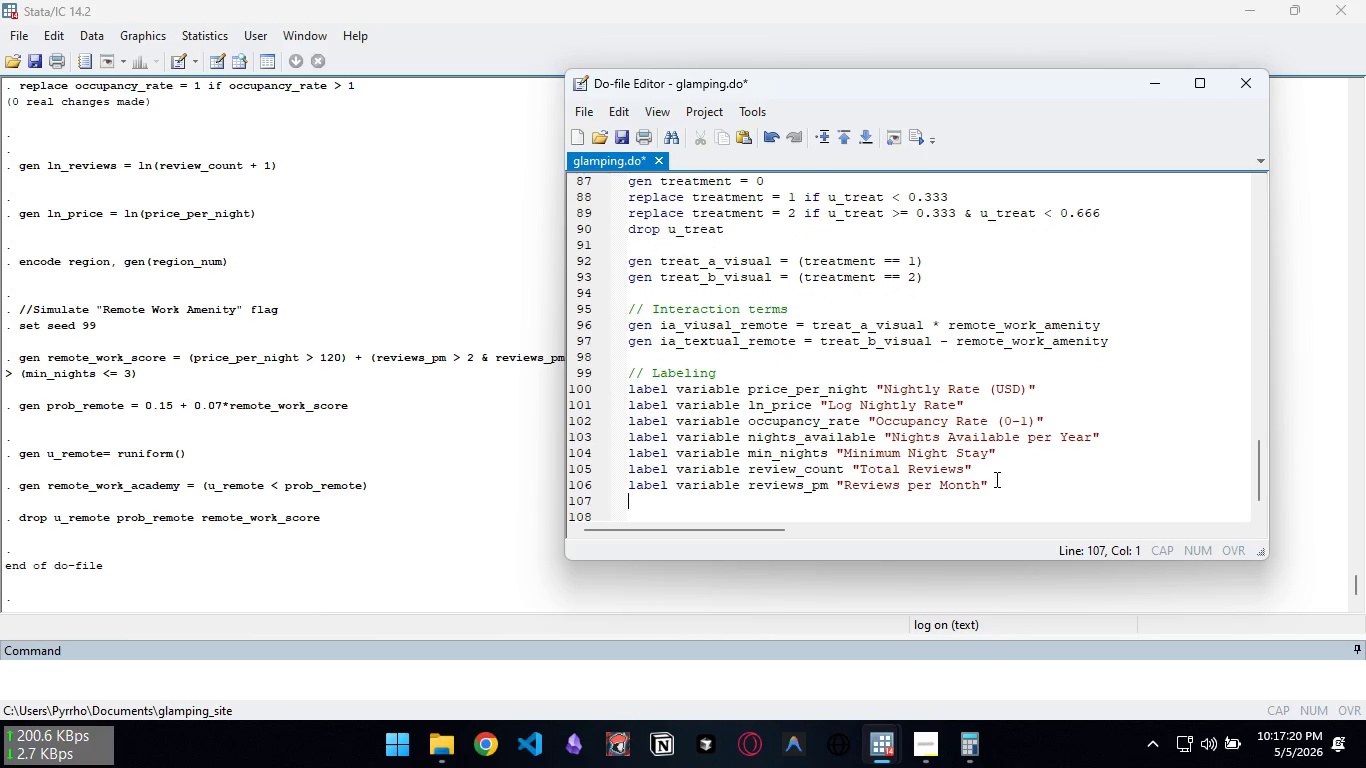 
key(Enter)
 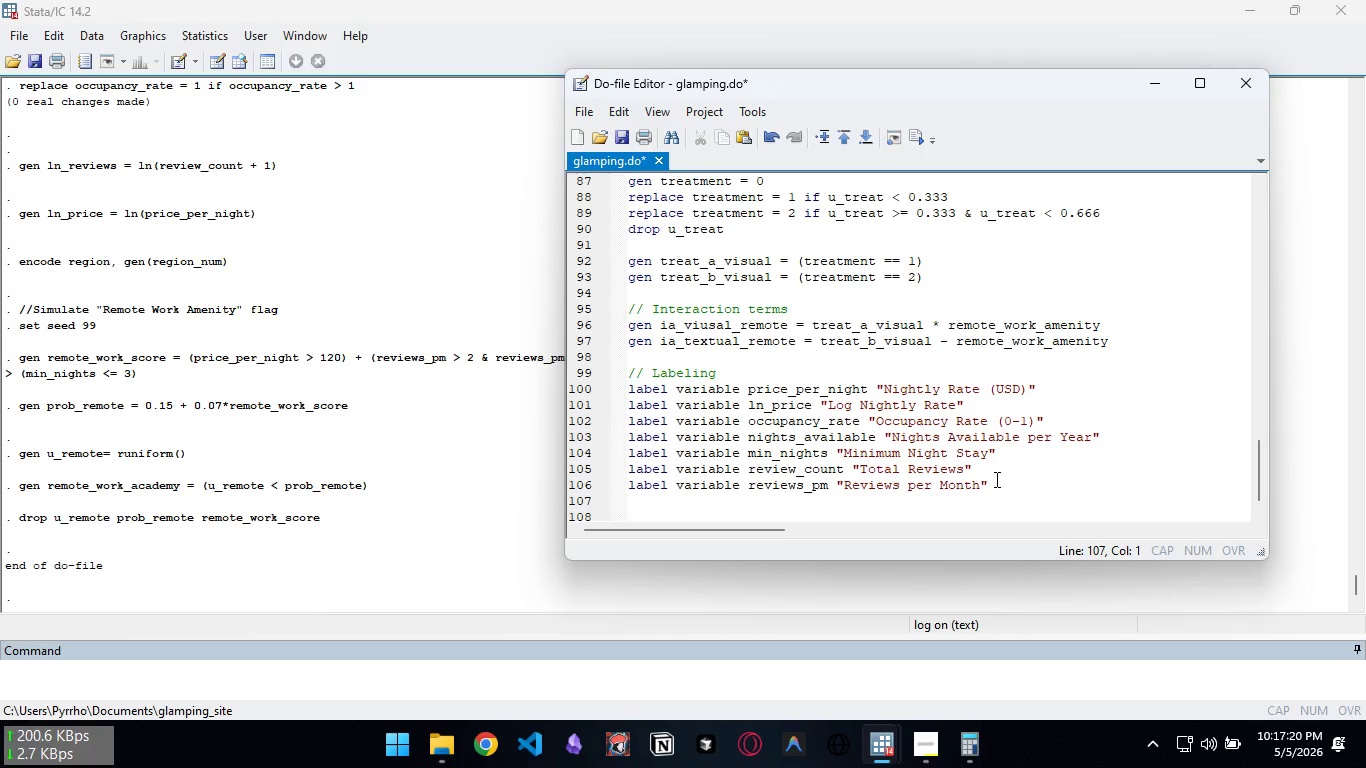 
type(label variable ln_reviews "Log)
 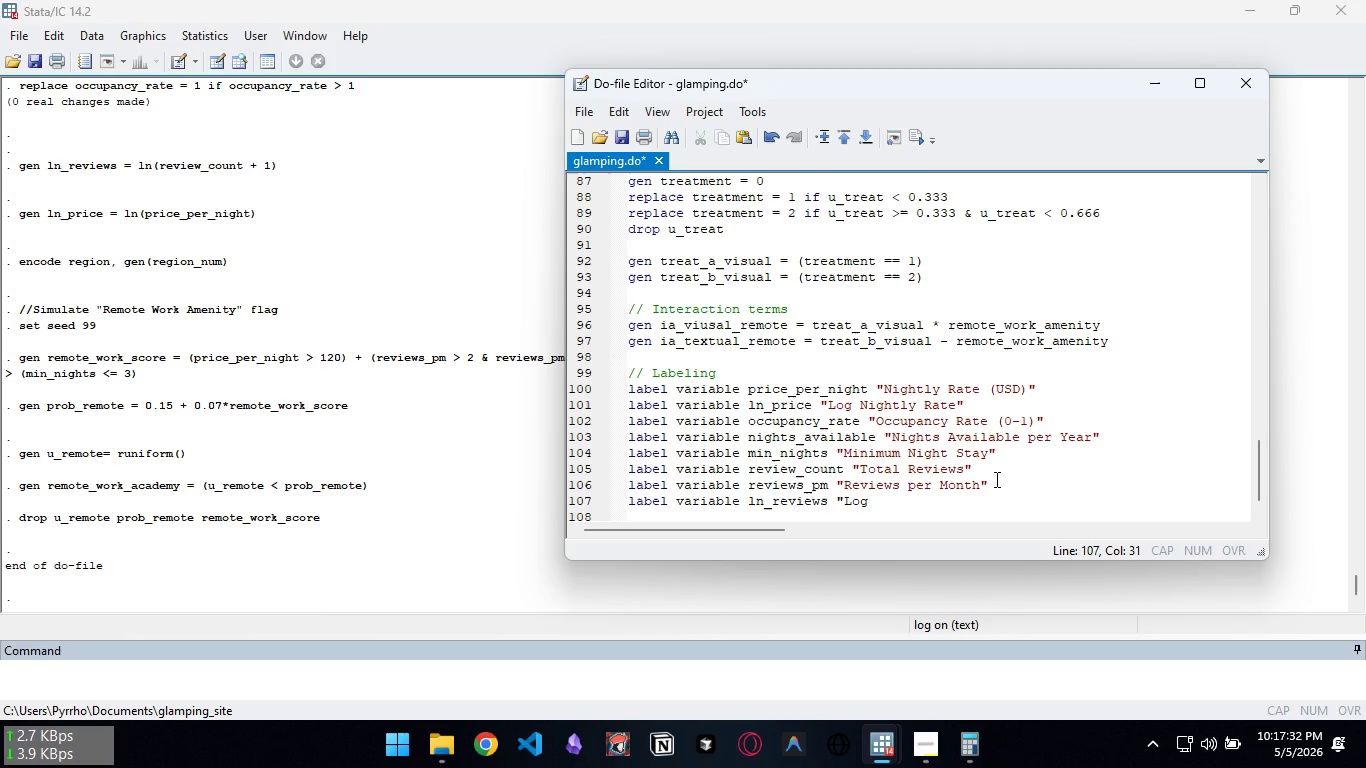 
type((Reviews + 1)")
 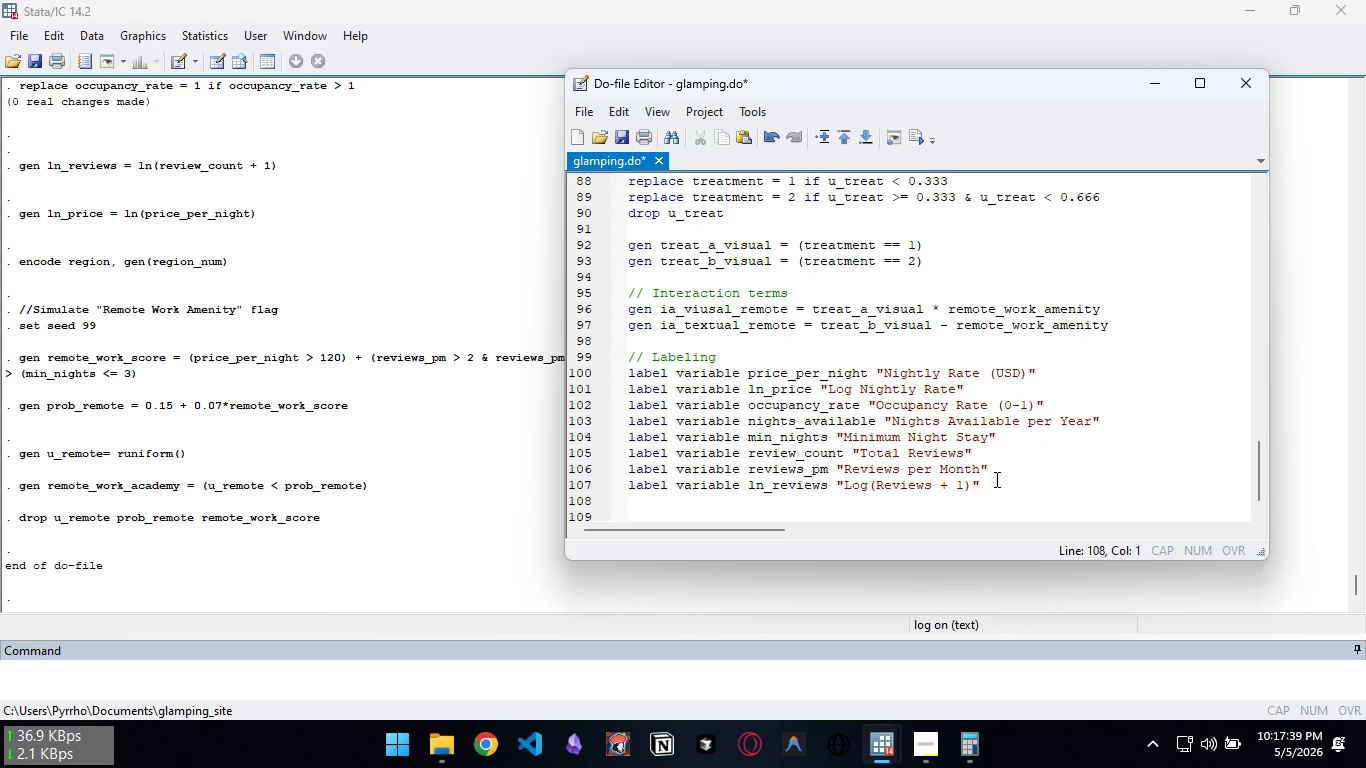 
 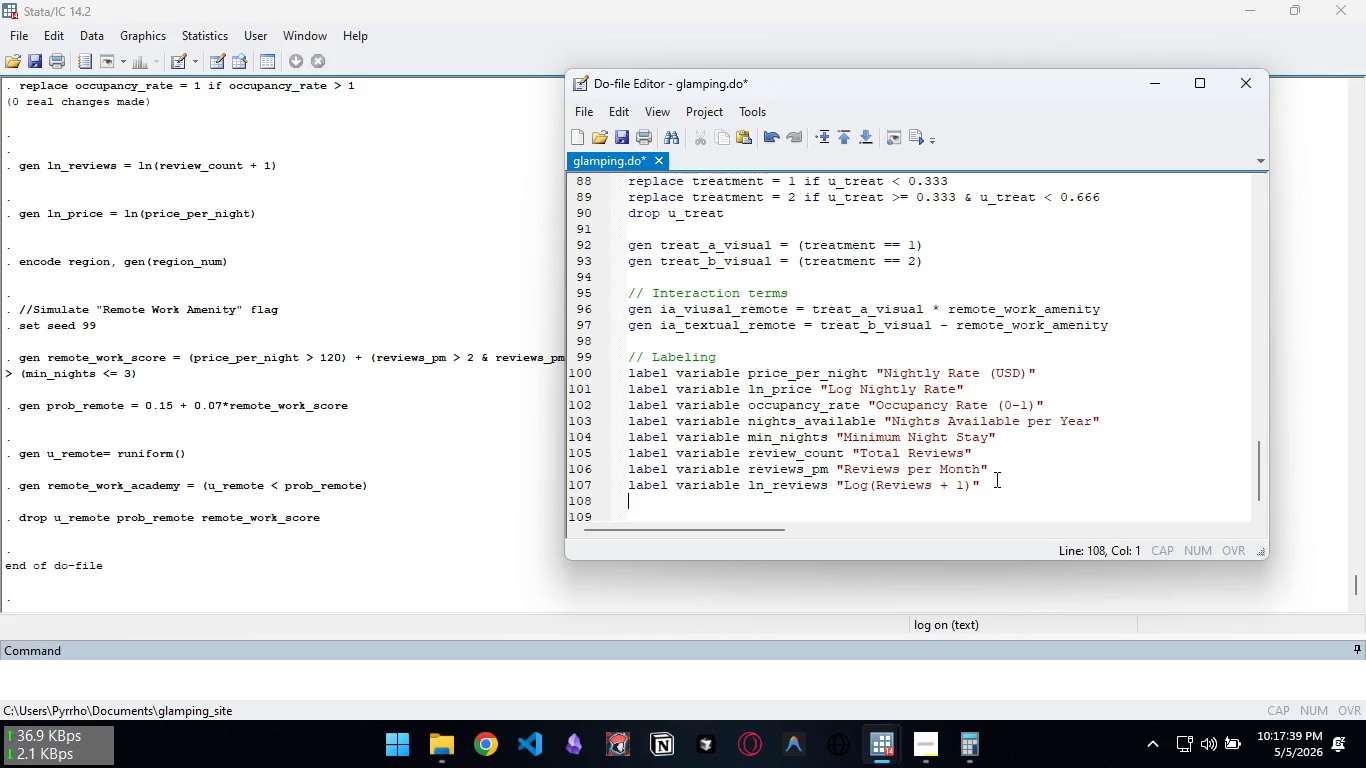 
key(Enter)
 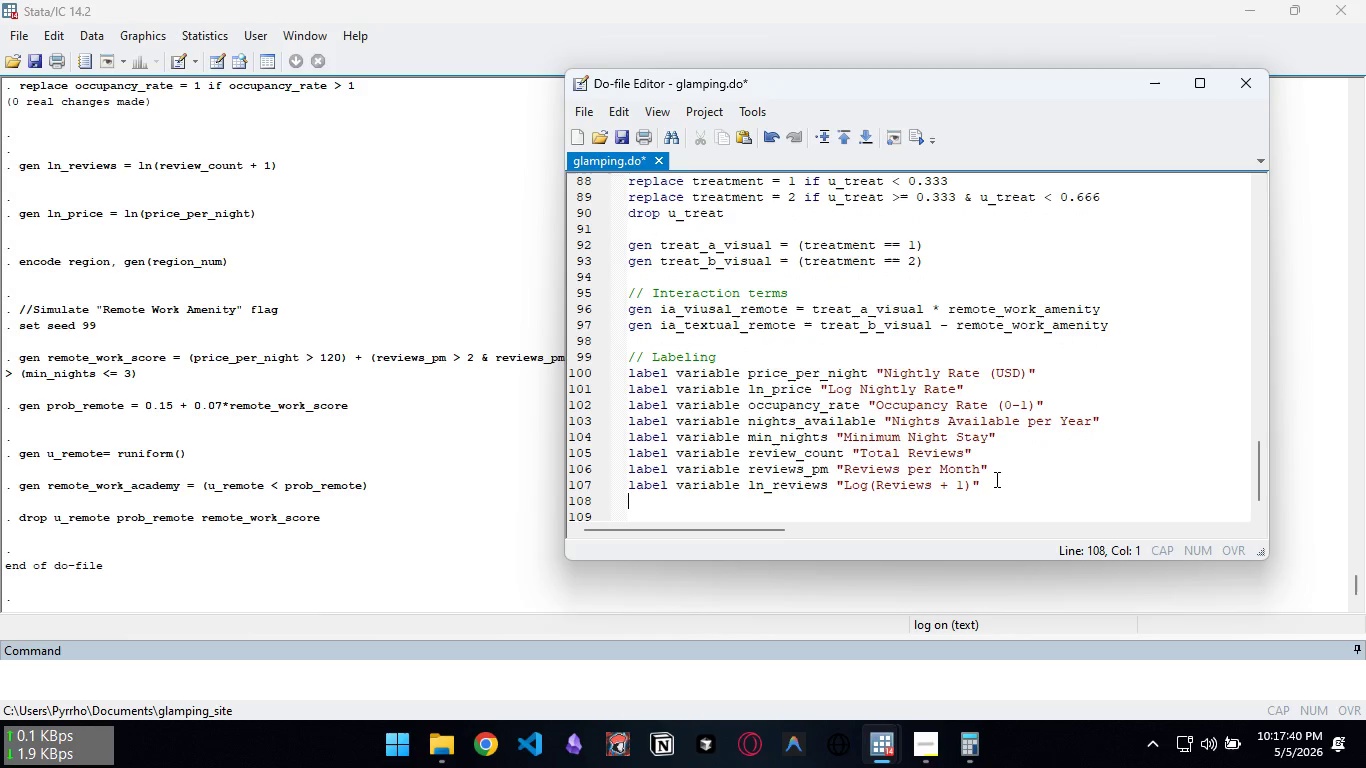 
type(label variba)
key(Backspace)
key(Backspace)
type(able ln_reve)
key(Backspace)
type(iews "Host Total Listings")
 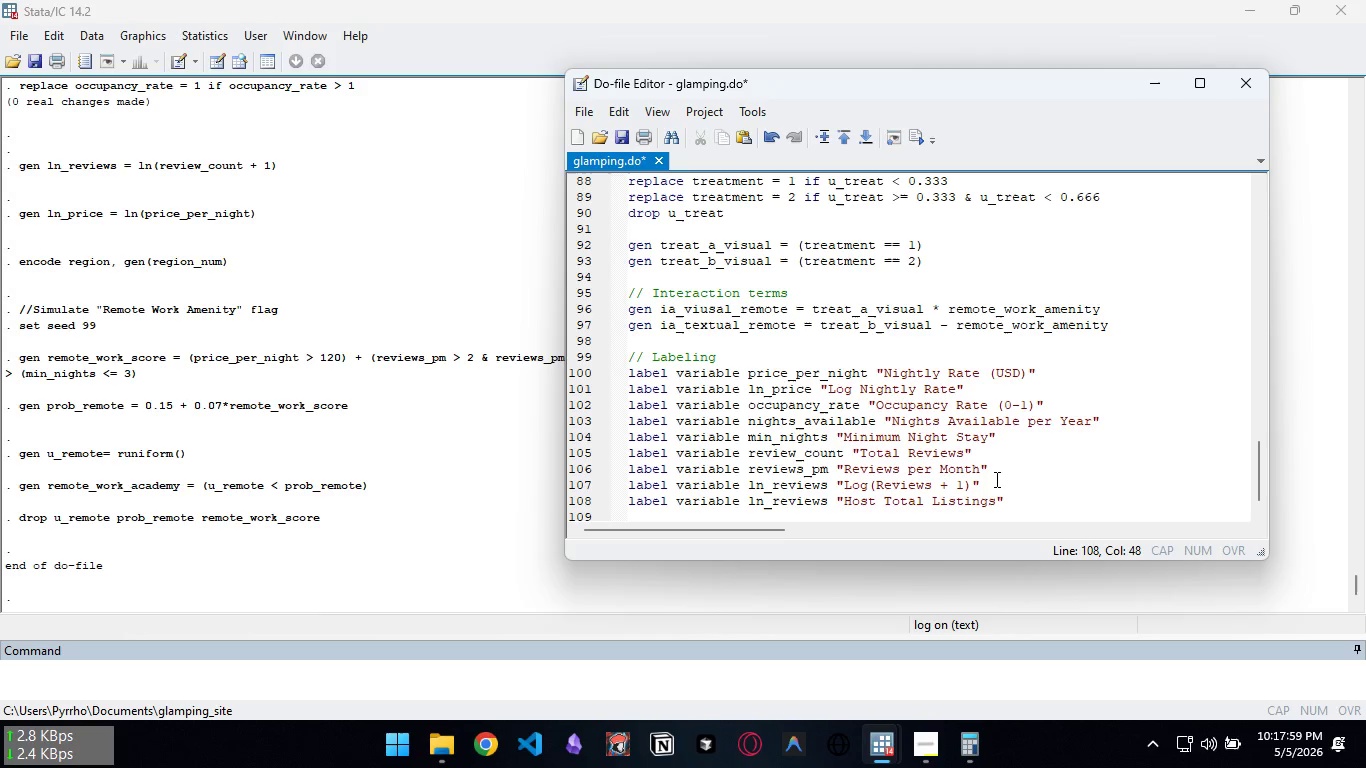 
wait(5.95)
 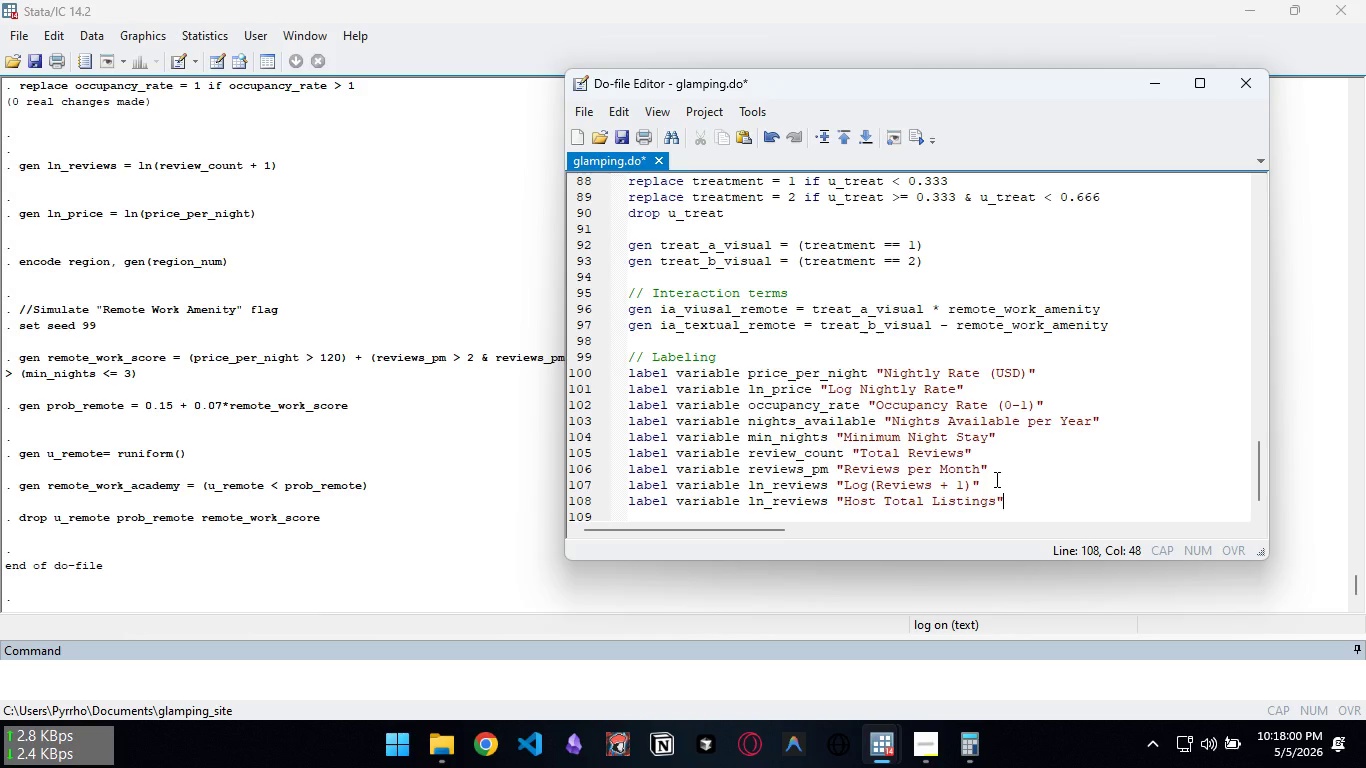 
key(Control+ArrowLeft)
 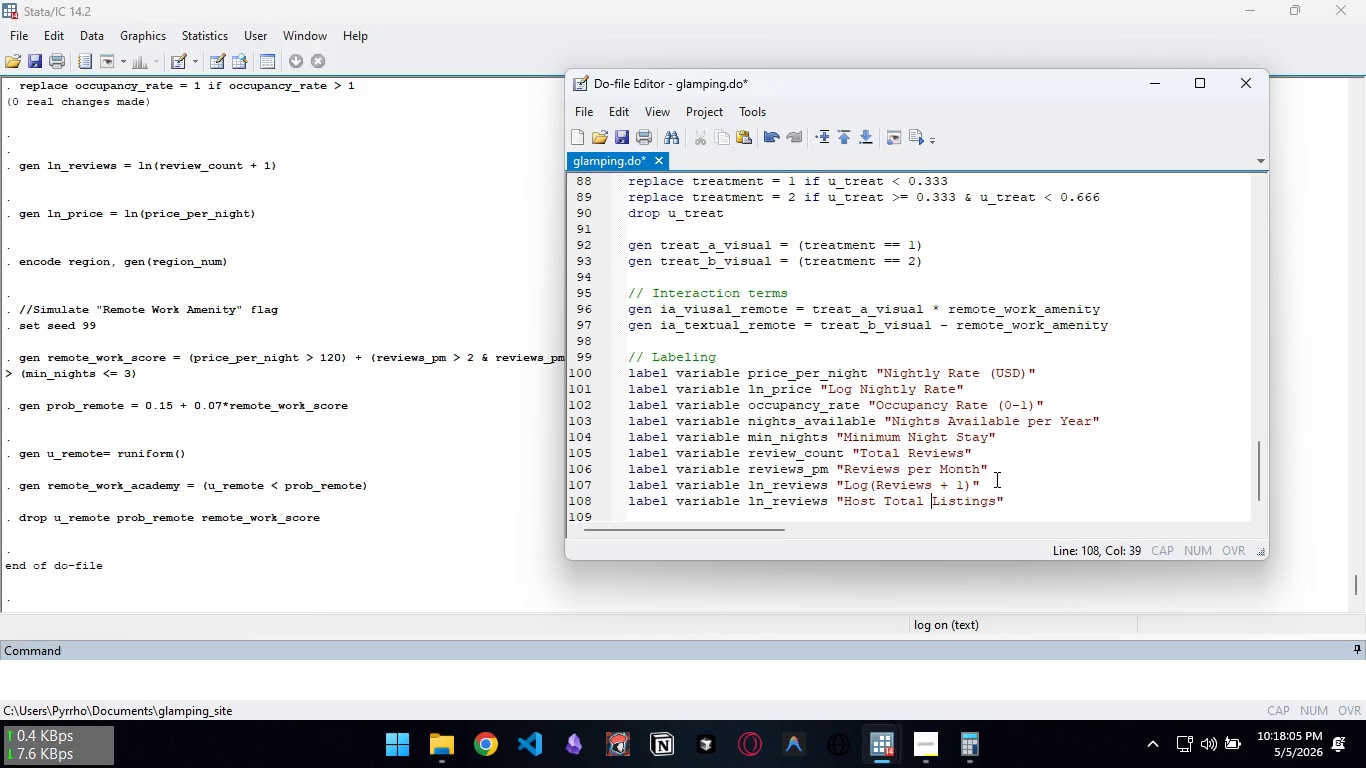 
key(Control+ArrowLeft)
 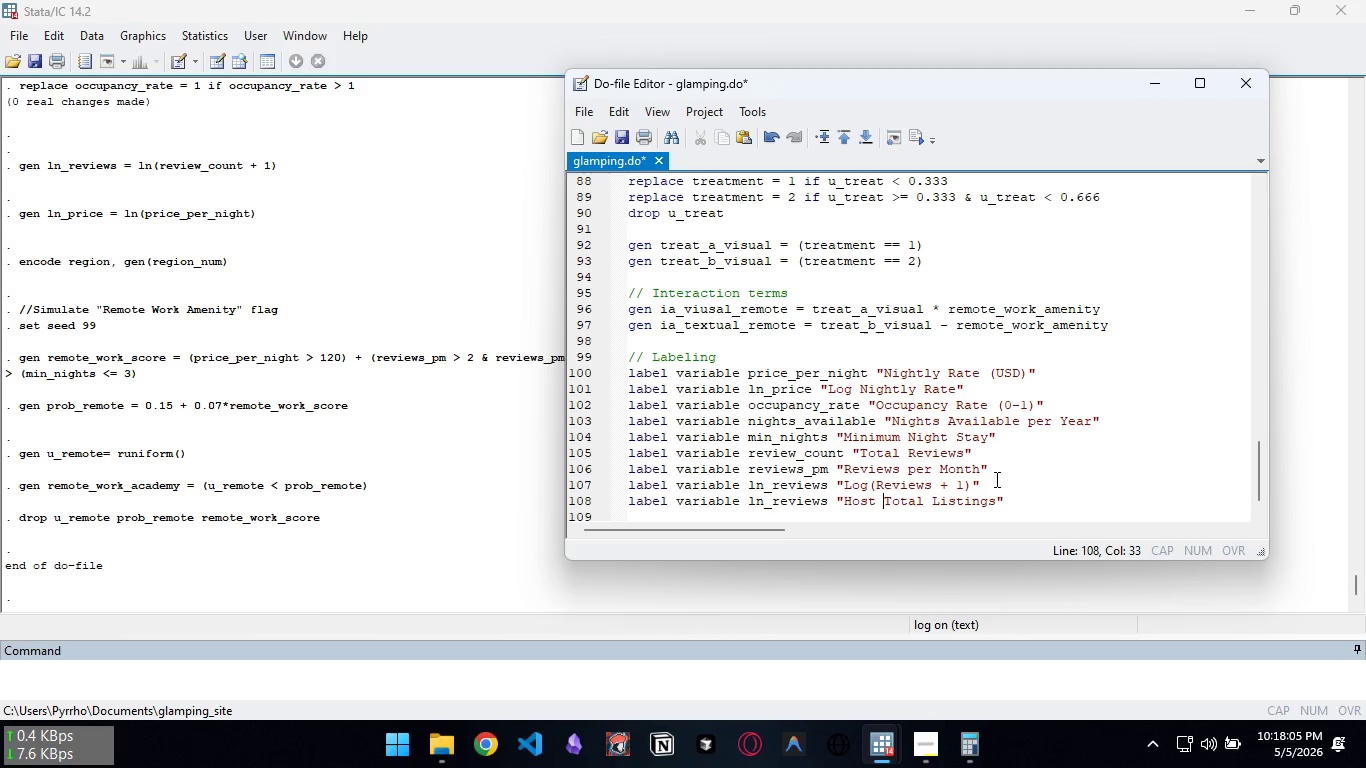 
key(Control+ArrowLeft)
 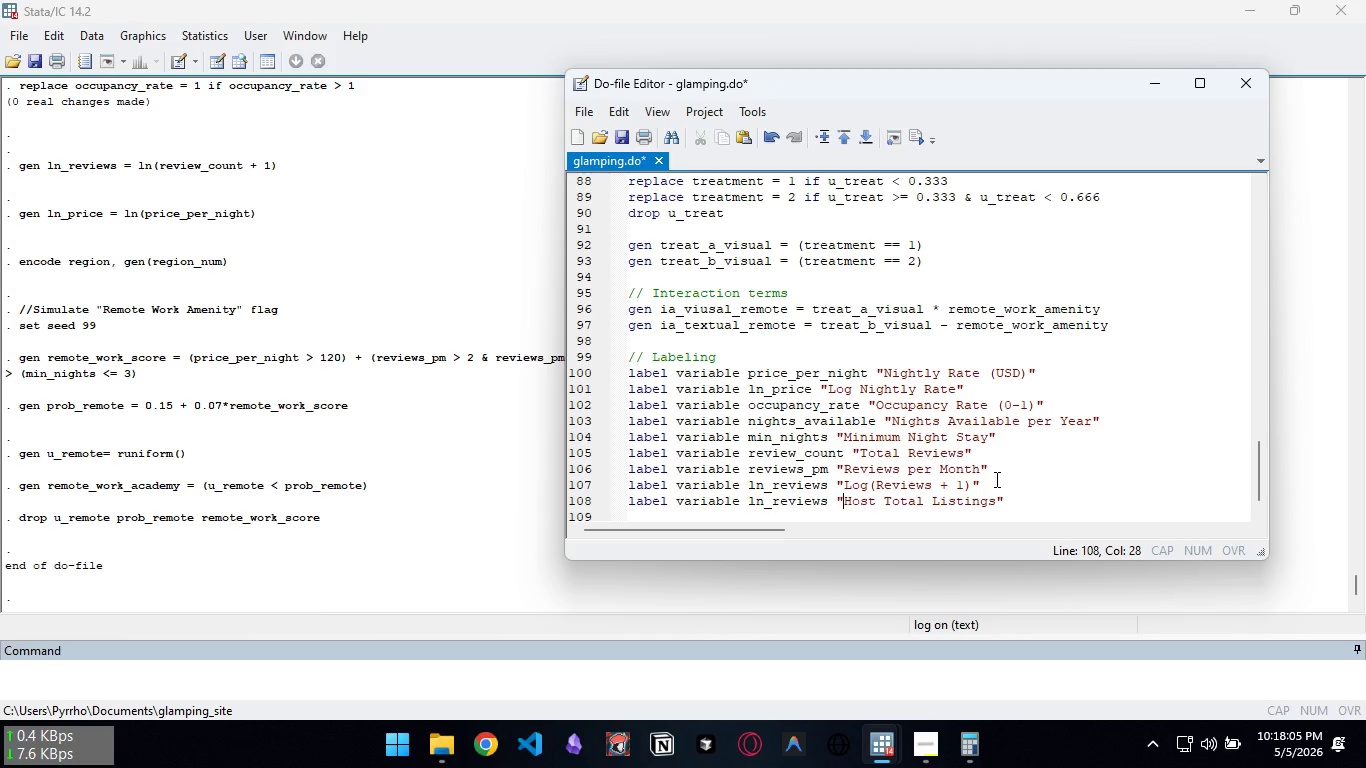 
key(Control+ArrowLeft)
 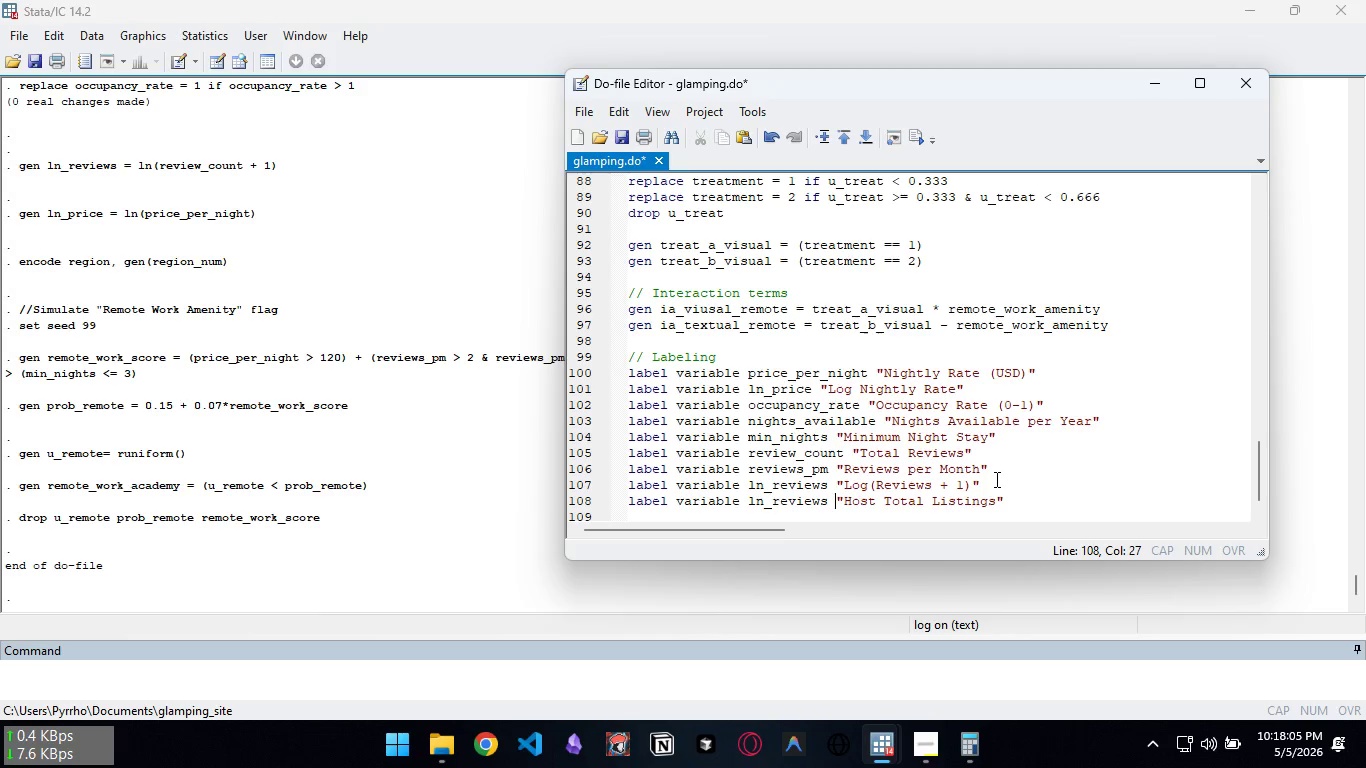 
key(Control+ArrowLeft)
 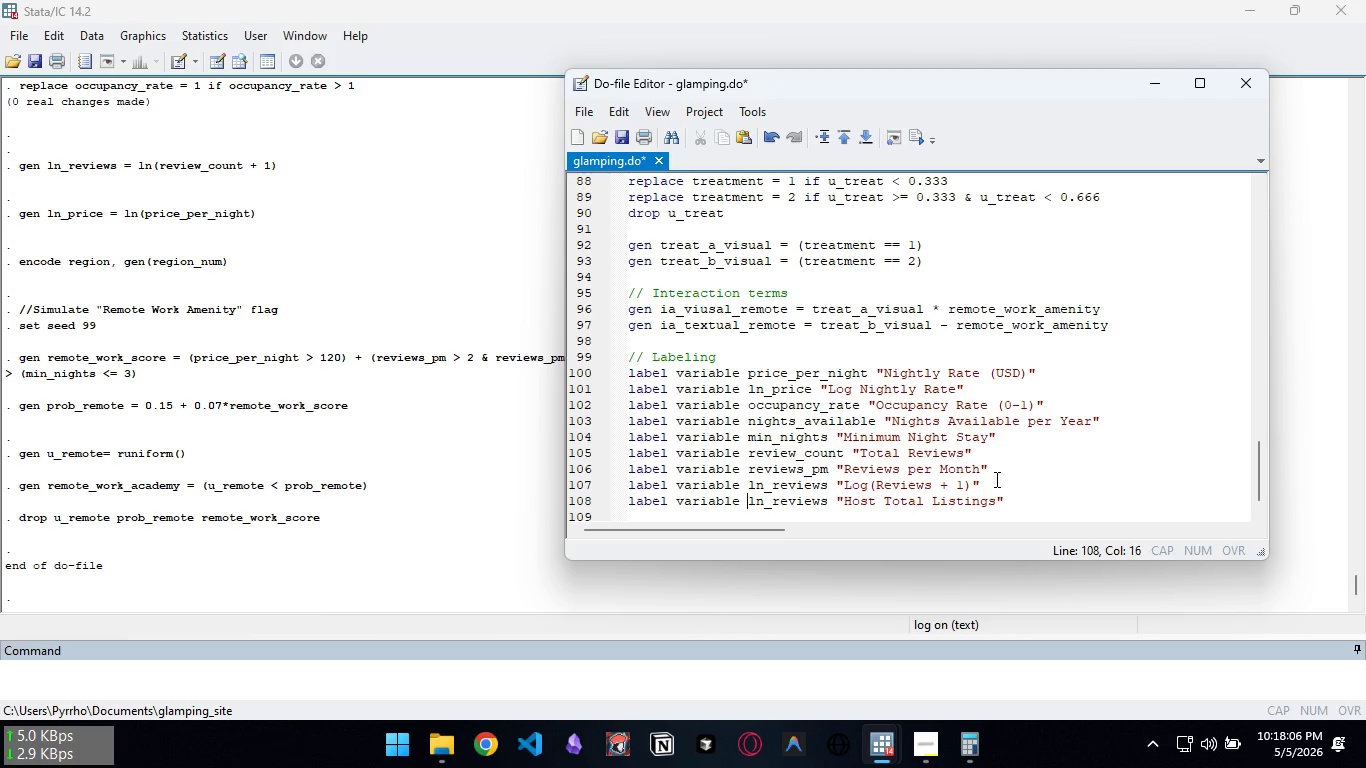 
key(Control+ArrowLeft)
 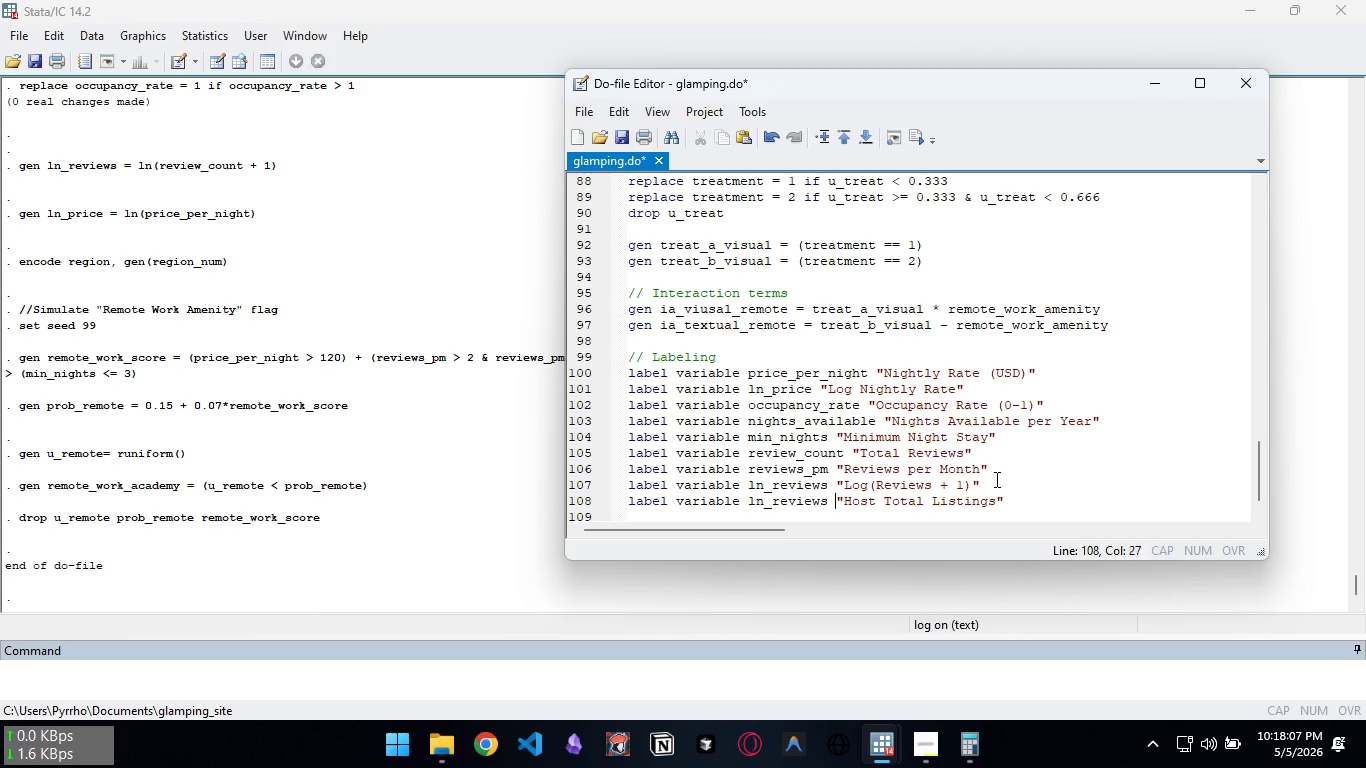 
key(Control+ArrowRight)
 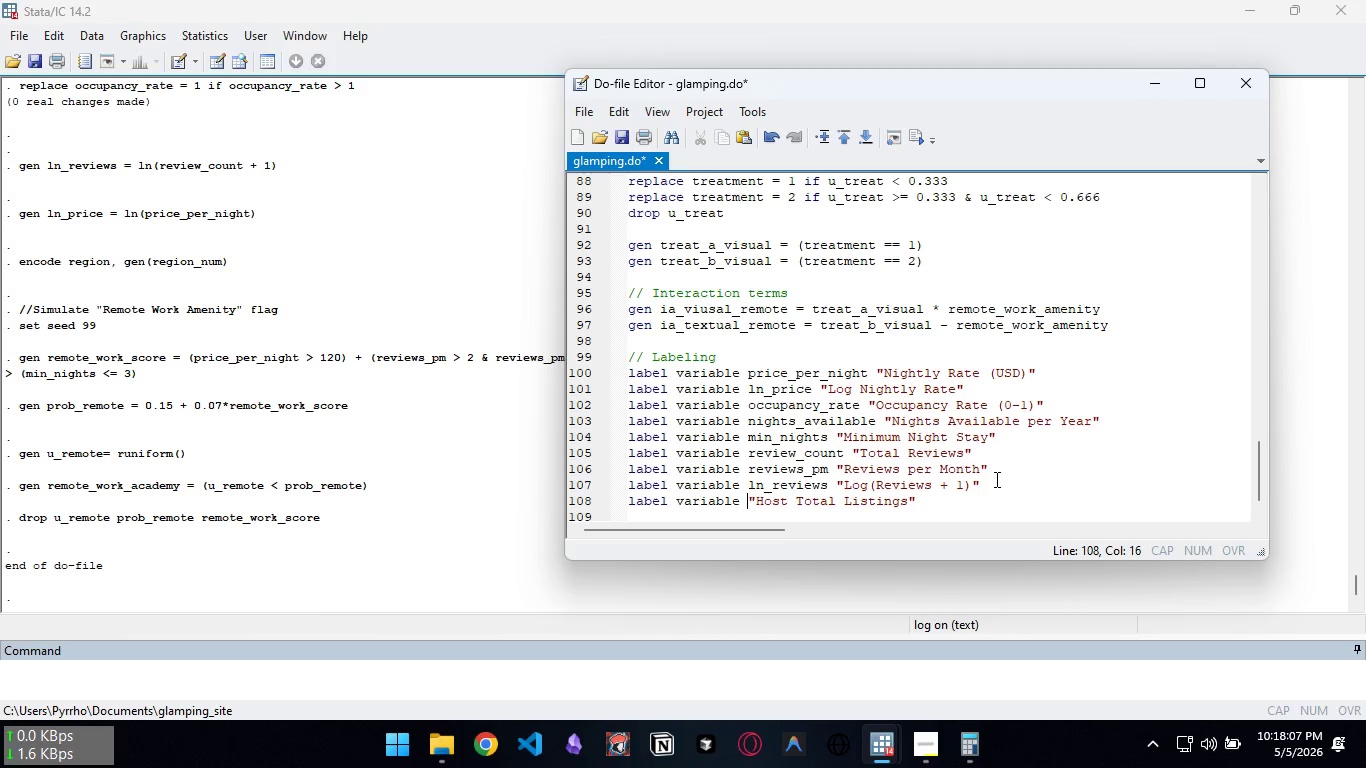 
key(Control+Backspace)
 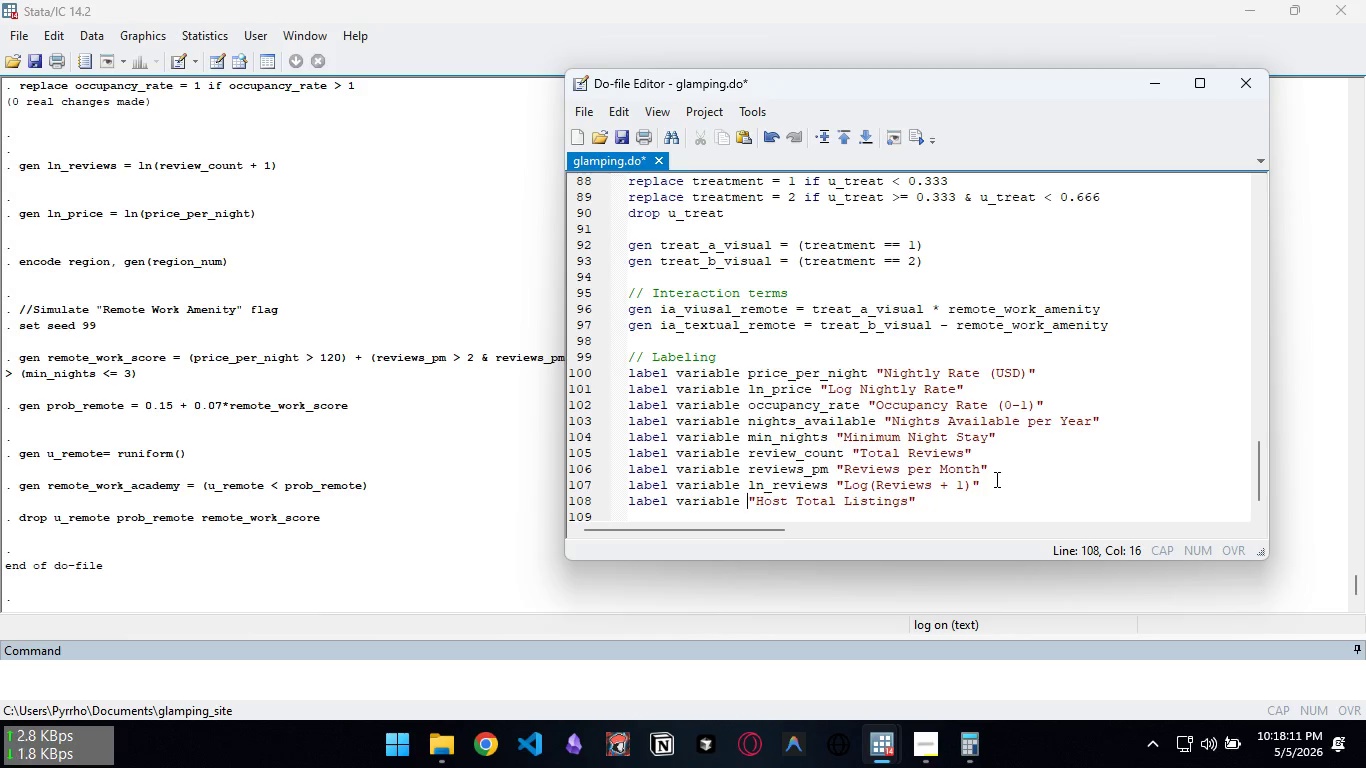 
type(host_listings [End])
 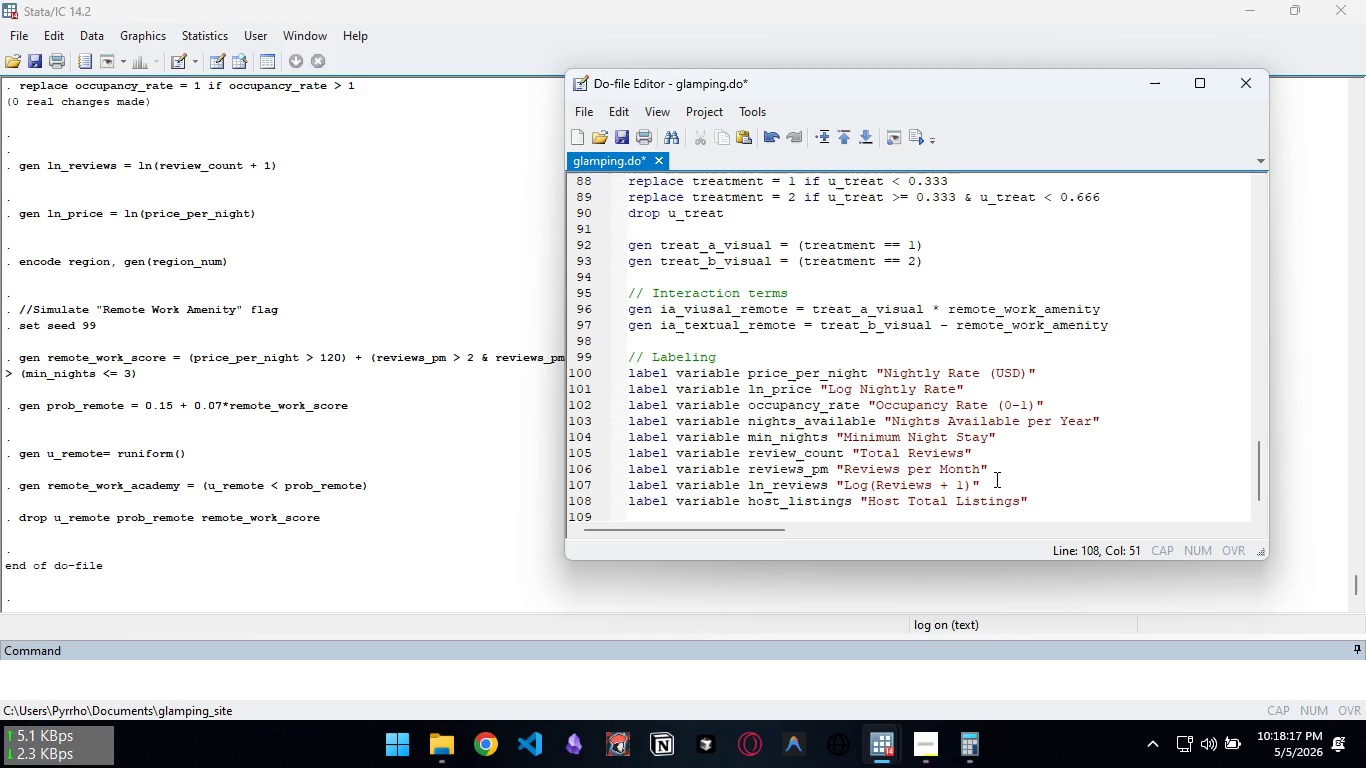 
key(Enter)
 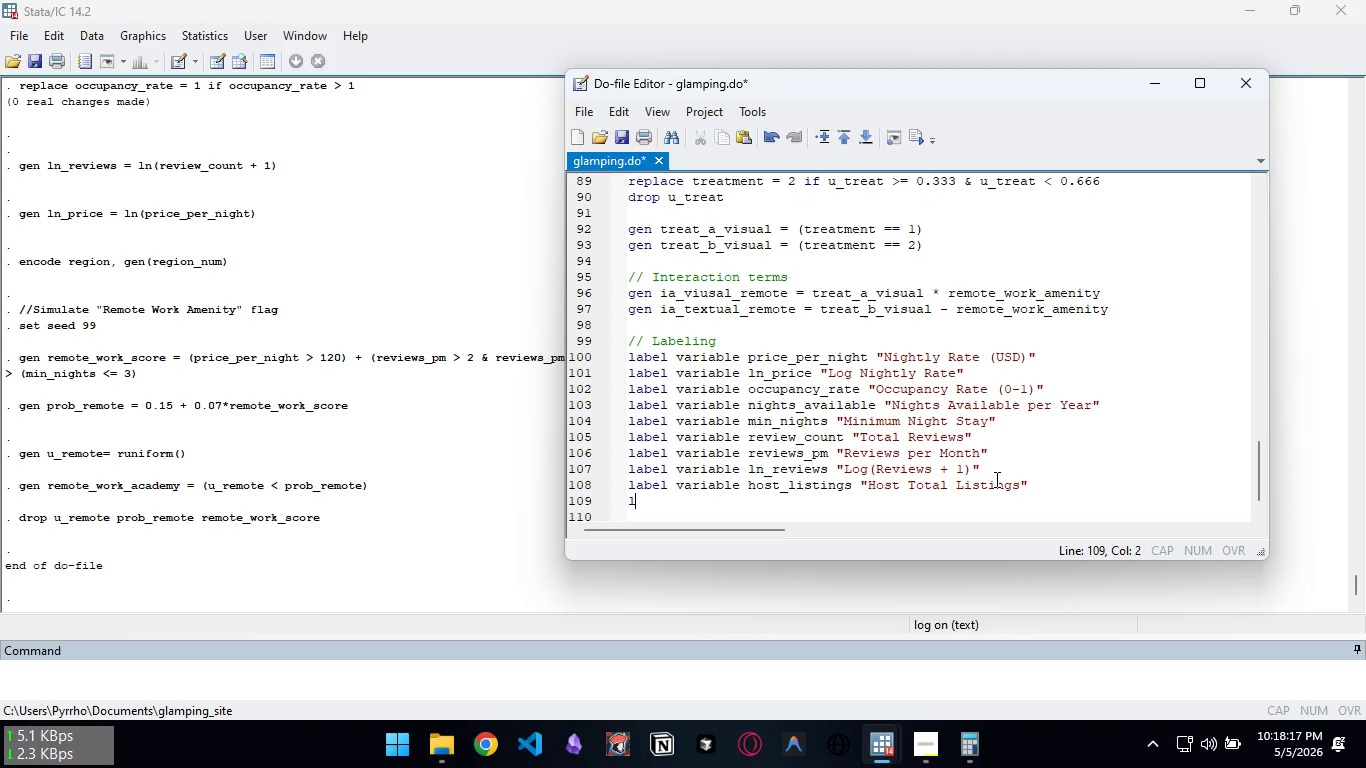 
type(lae)
key(Backspace)
type(bel variable remote_work_academy "Remote A)
key(Backspace)
type(Wor )
key(Backspace)
type(k )
 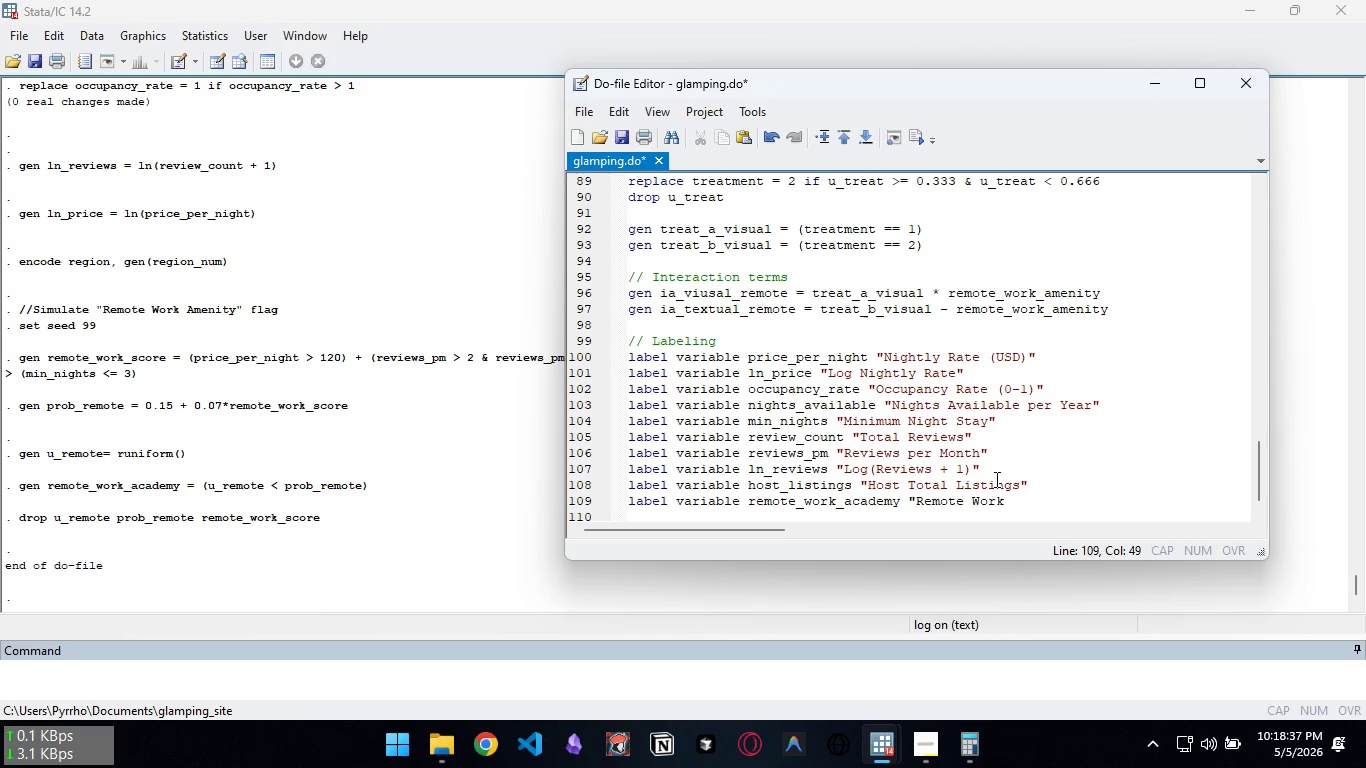 
key(Control+ArrowLeft)
 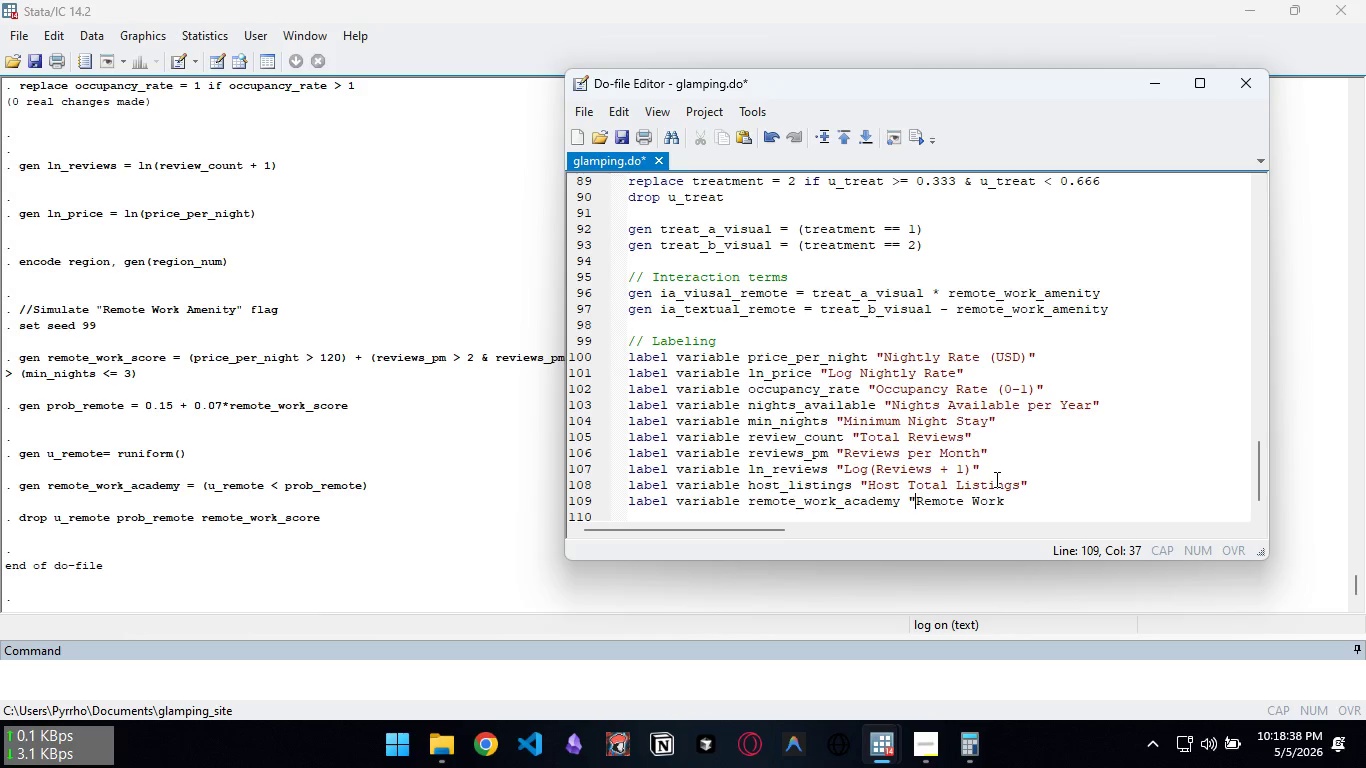 
key(Control+ArrowLeft)
 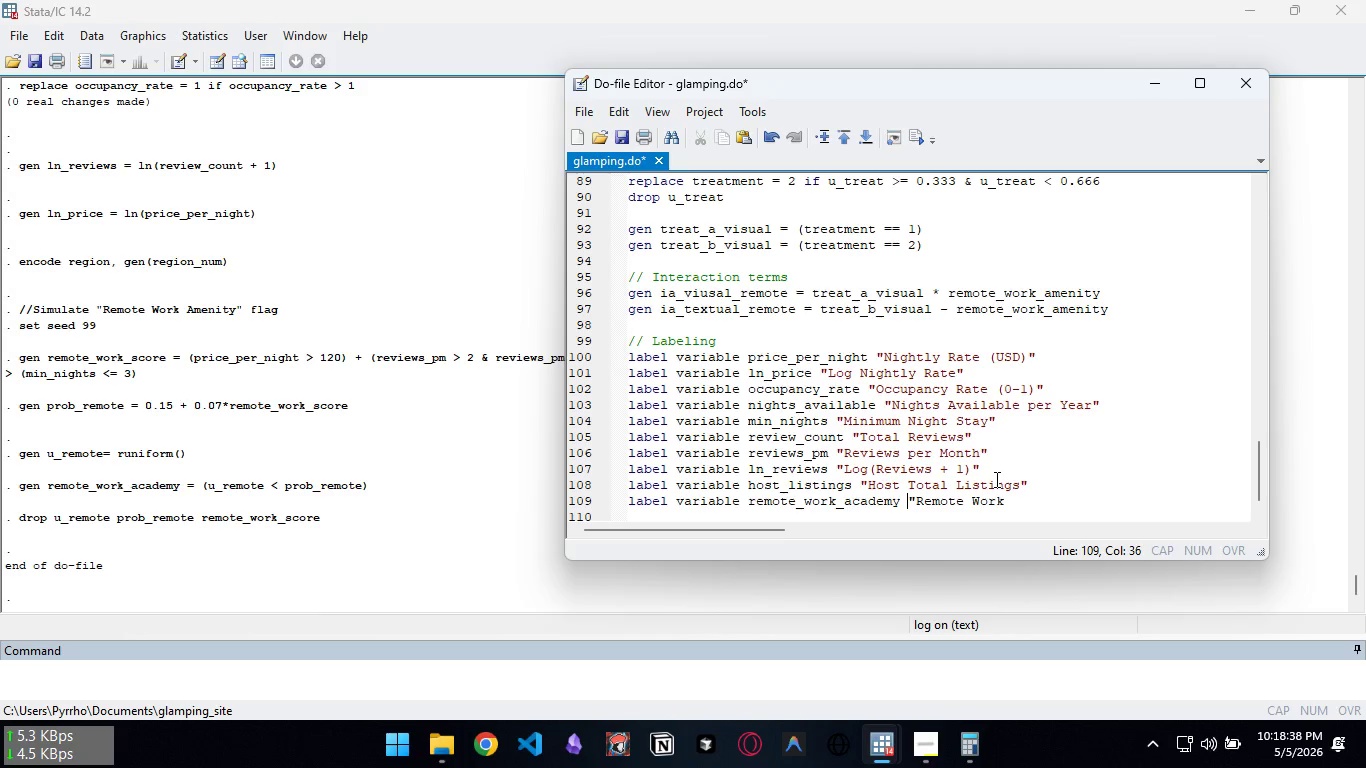 
key(Control+ArrowLeft)
 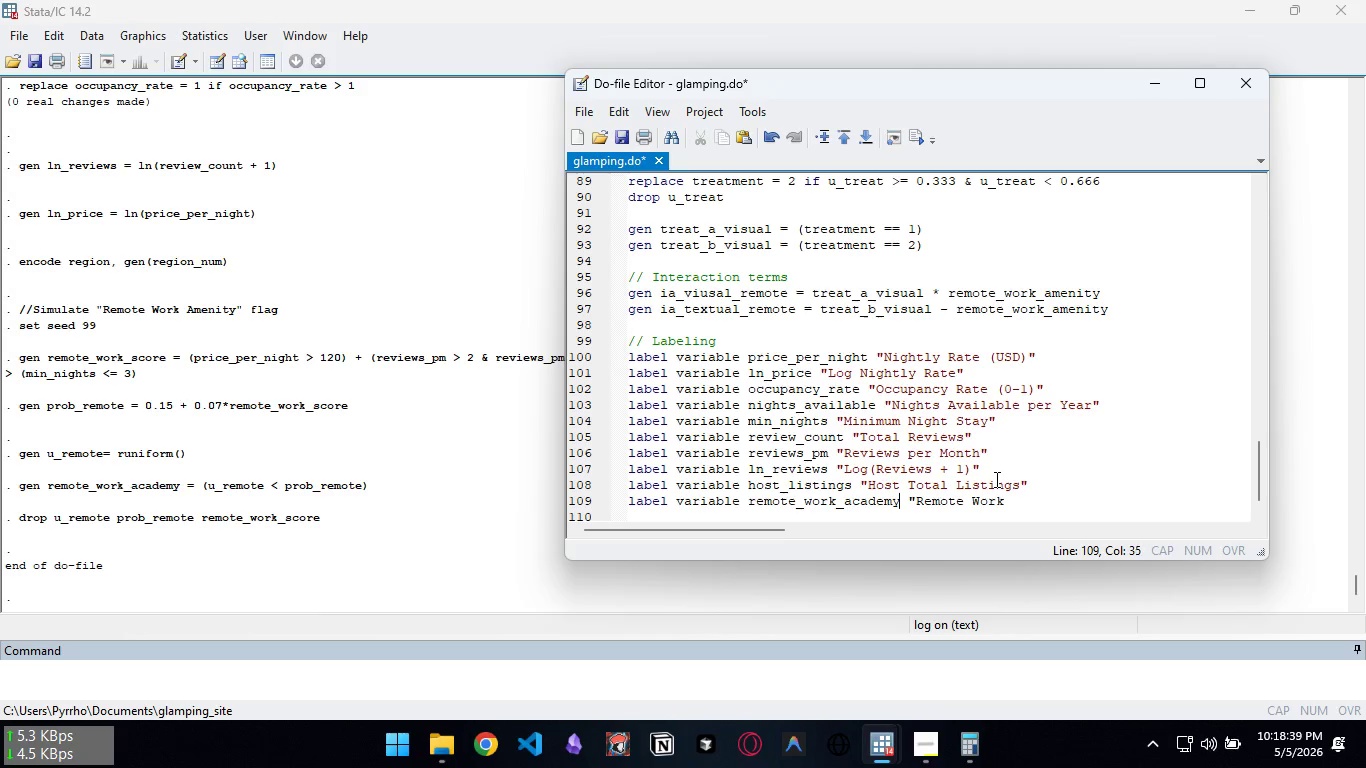 
key(ArrowLeft)
 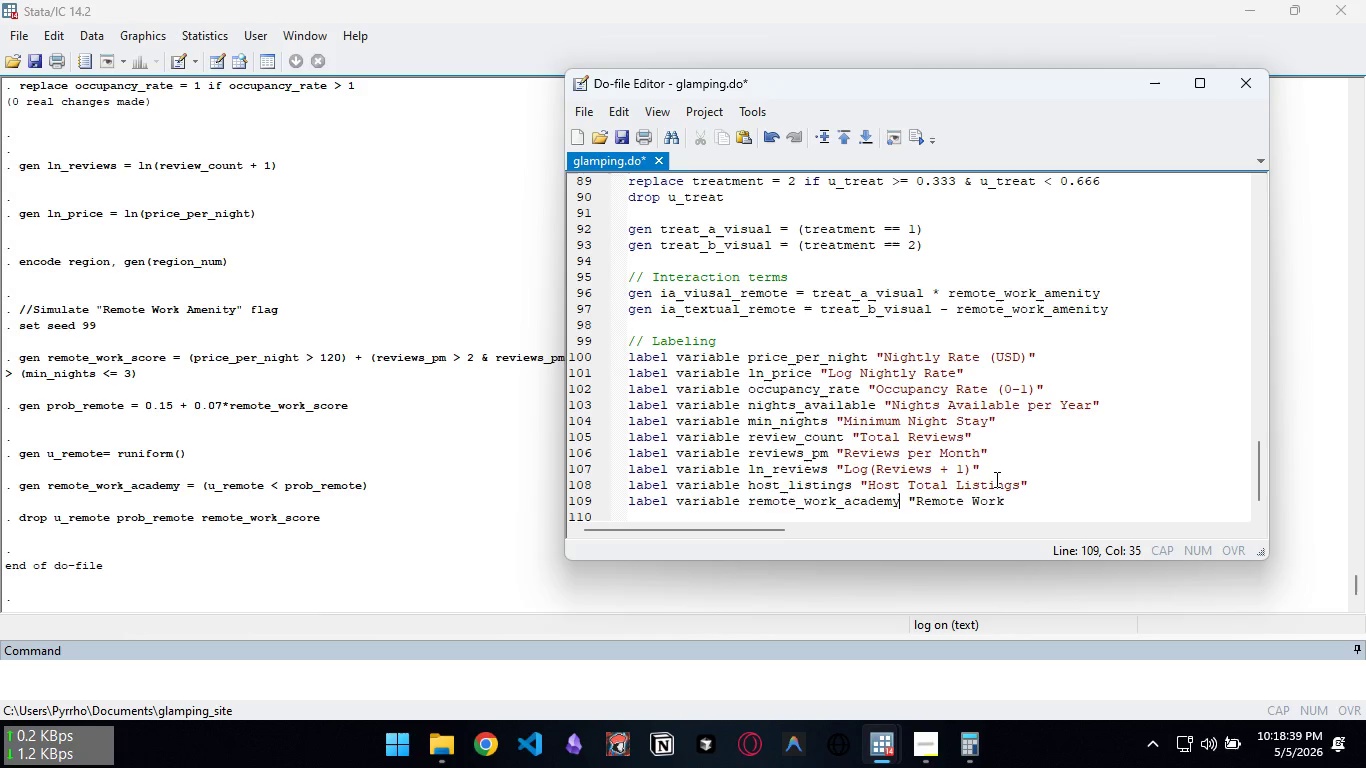 
key(Control+ControlLeft)
 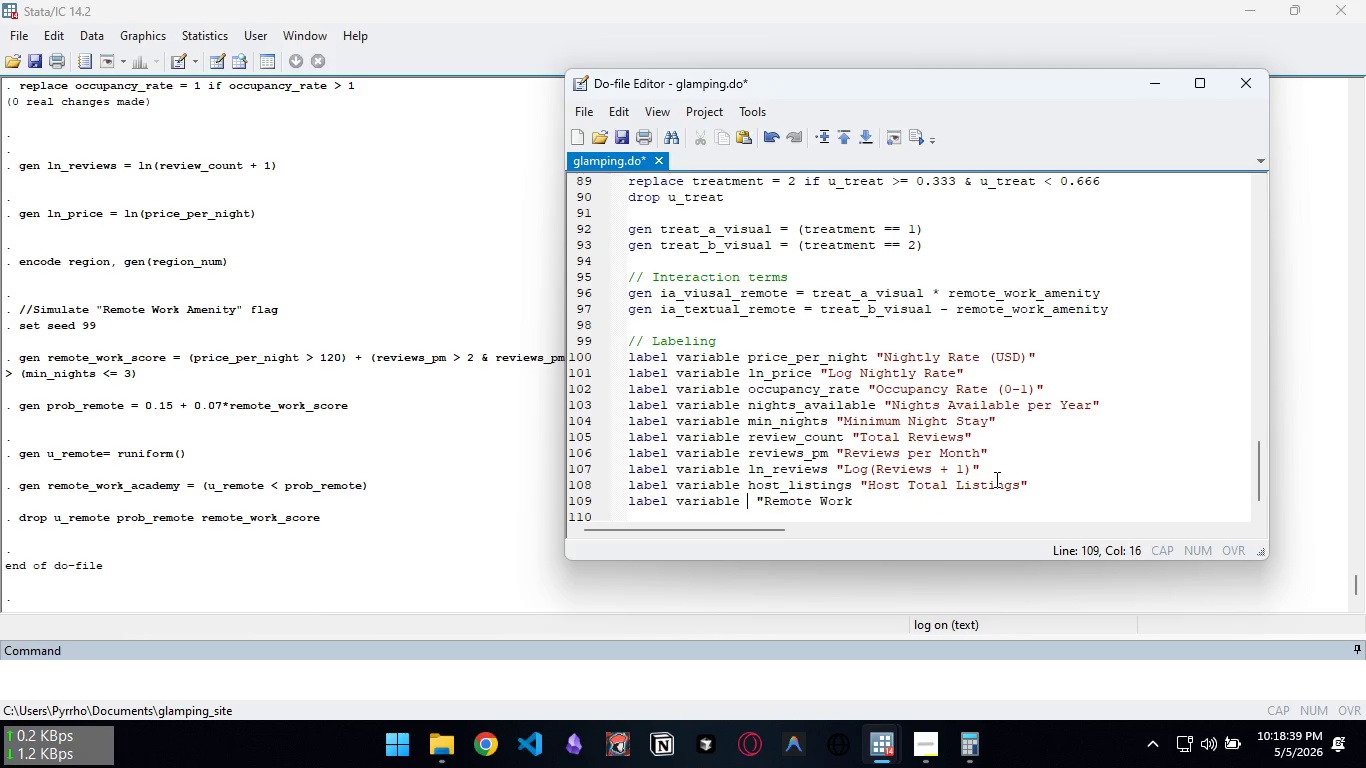 
key(Control+Backspace)
 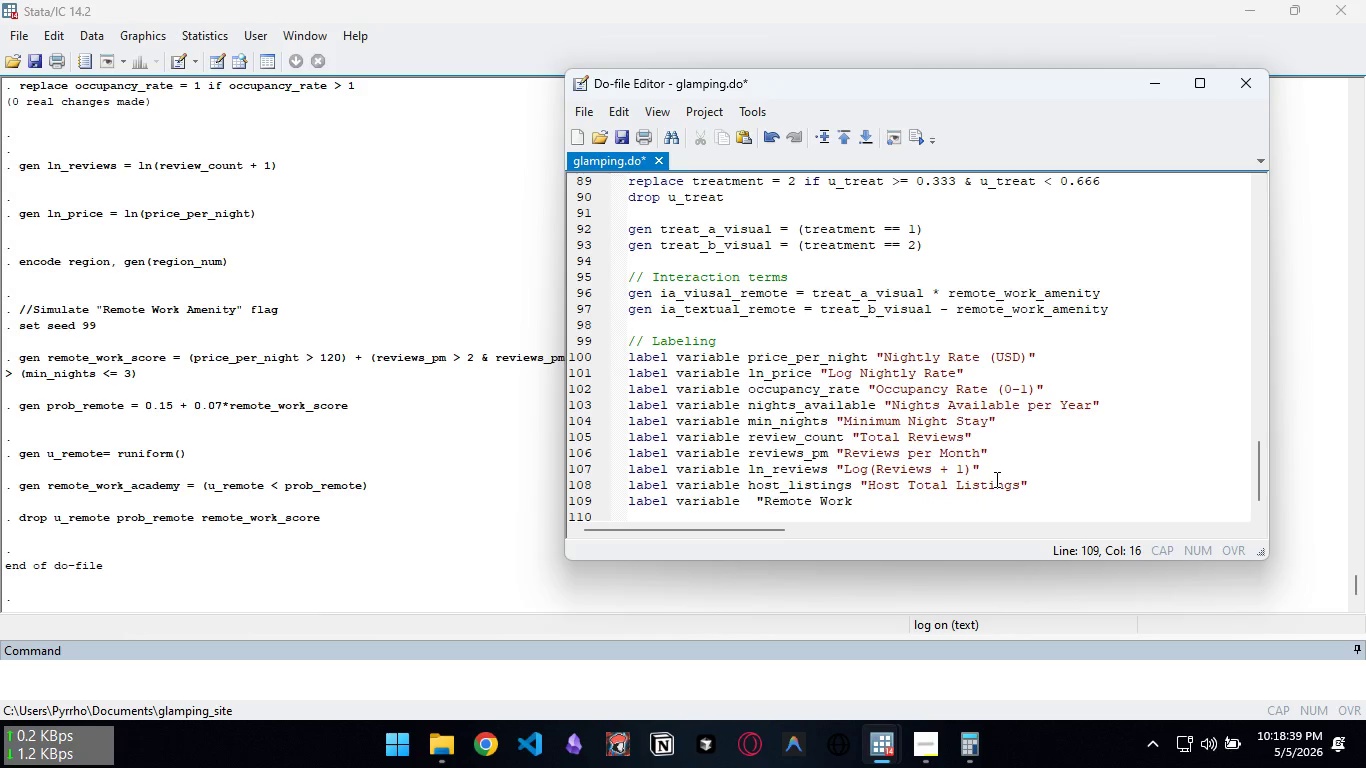 
key(Control+ControlLeft)
 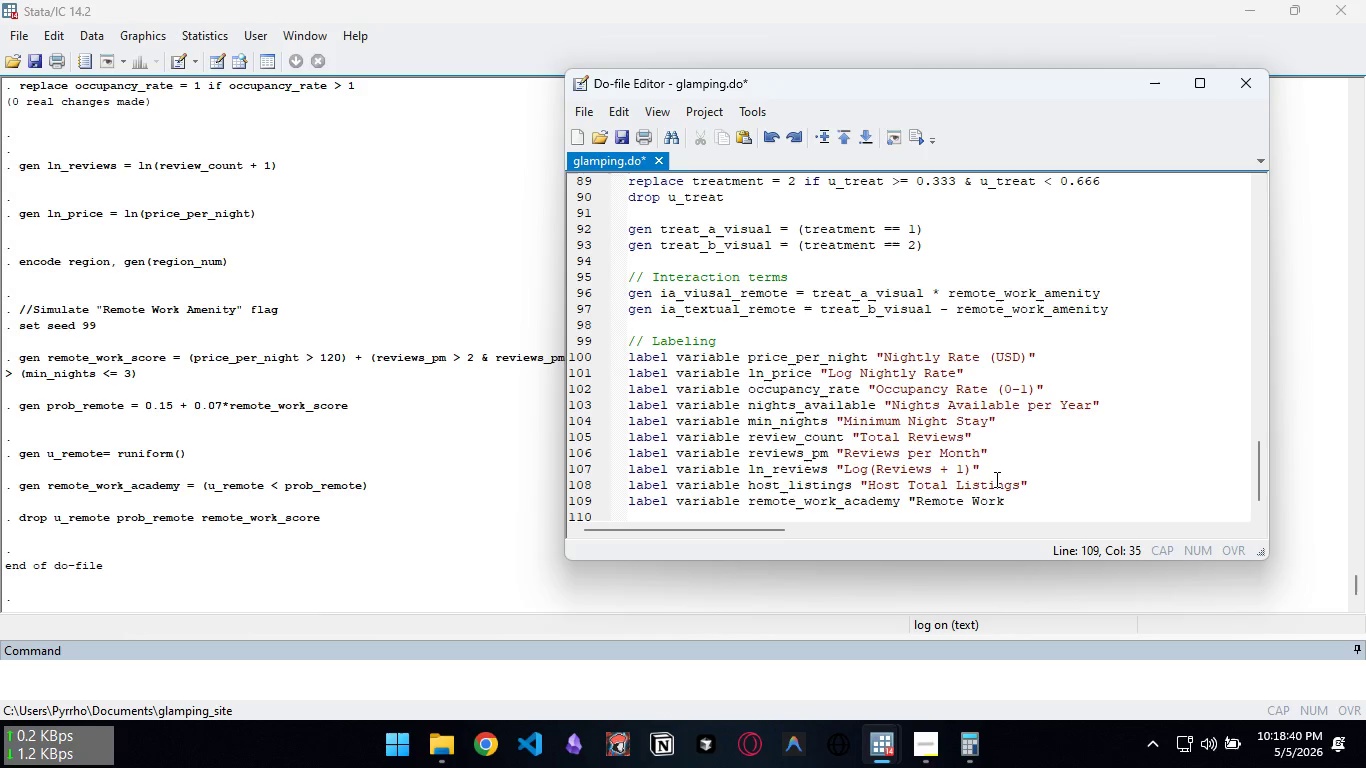 
key(Control+Z)
 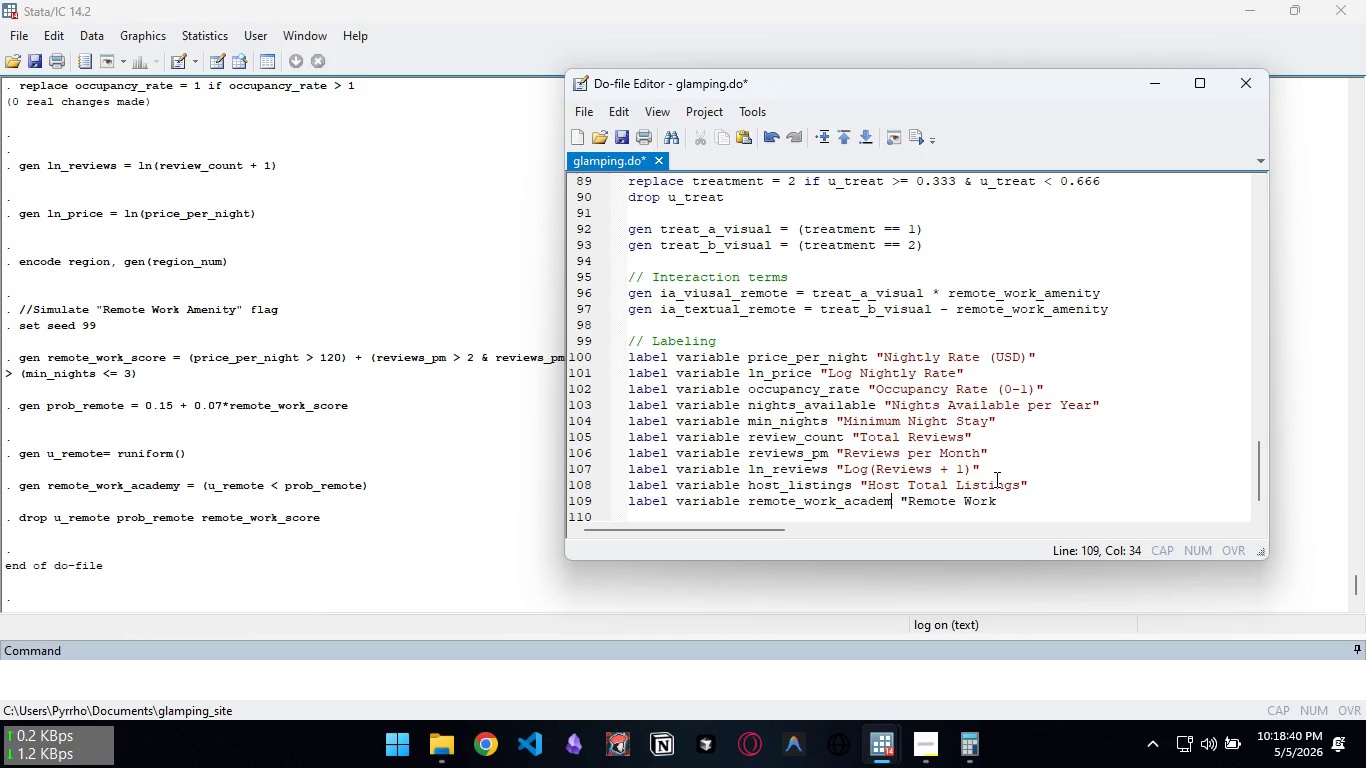 
key(Backspace)
key(Backspace)
key(Backspace)
key(Backspace)
key(Backspace)
key(Backspace)
type(menity)
 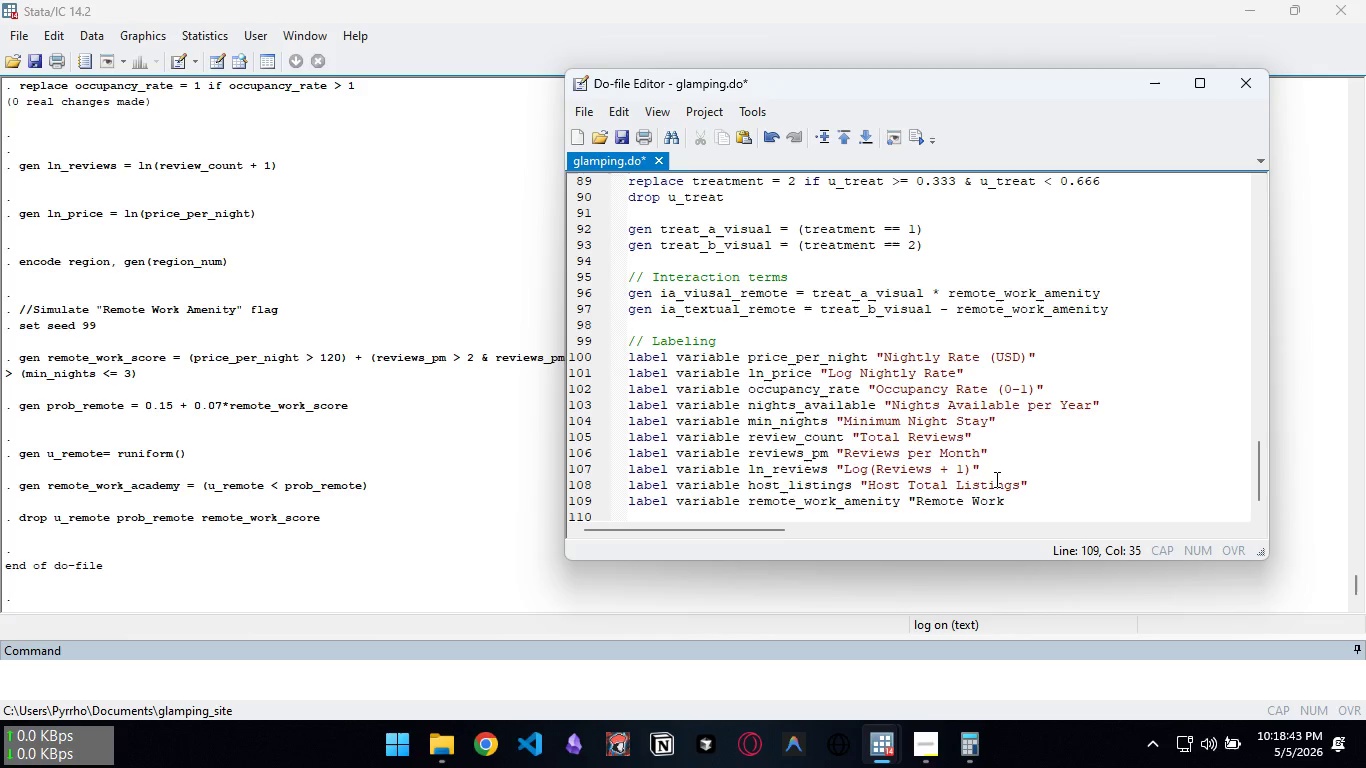 
key(Control+ArrowRight)
 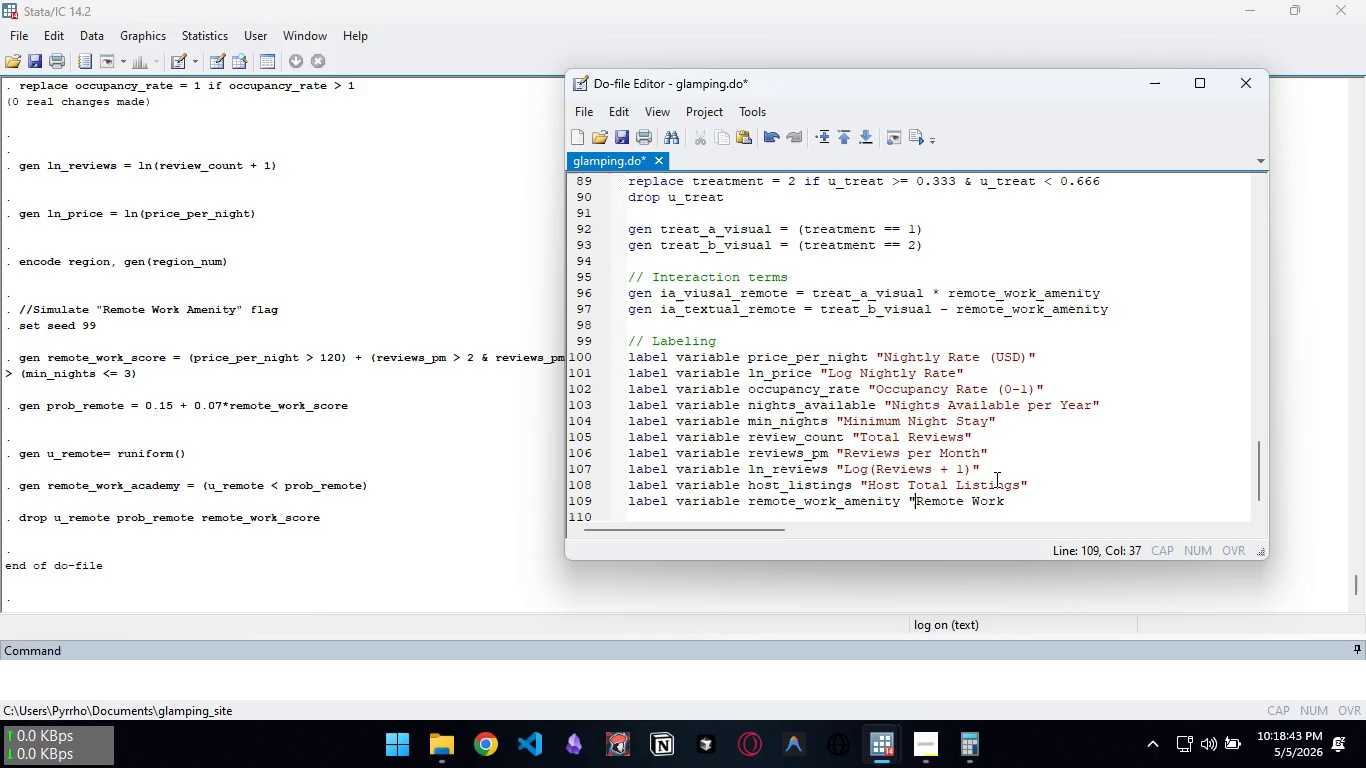 
key(Control+ArrowRight)
 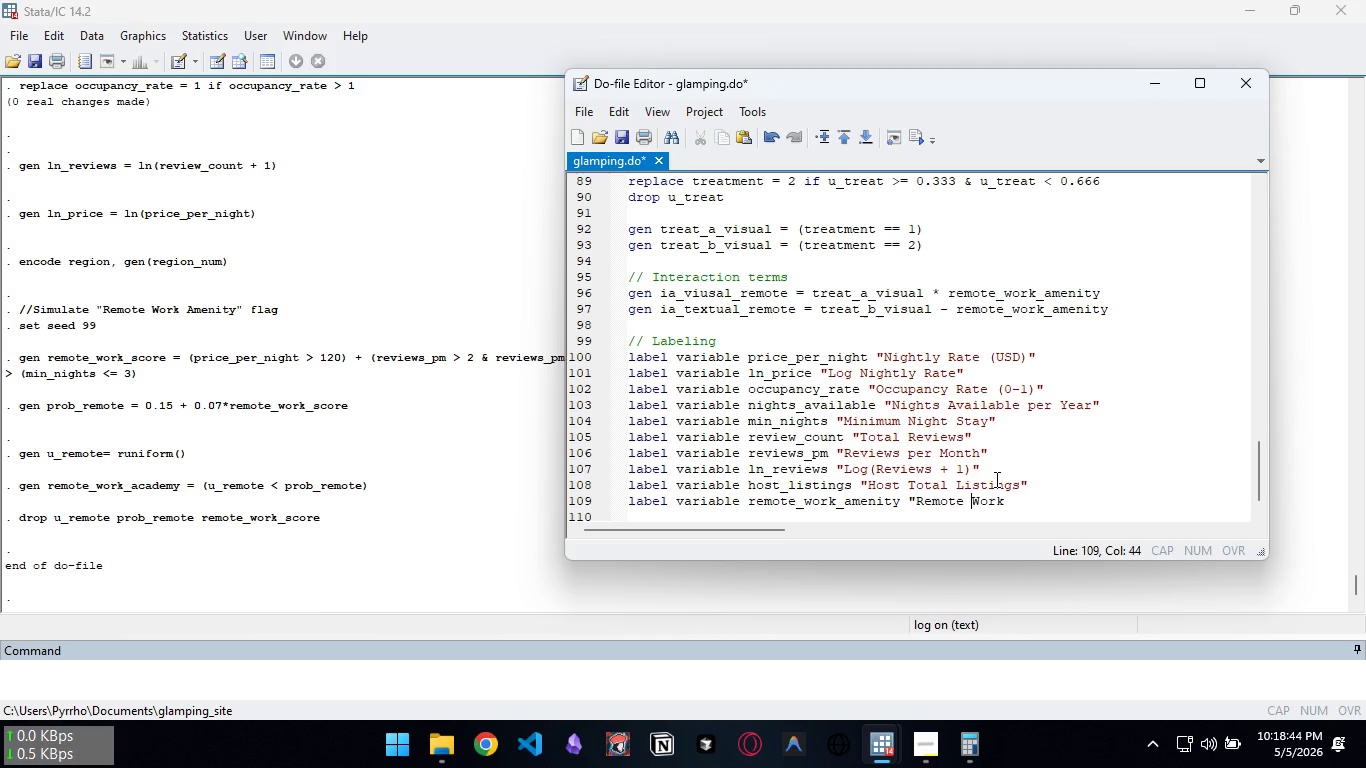 
key(Control+ArrowRight)
 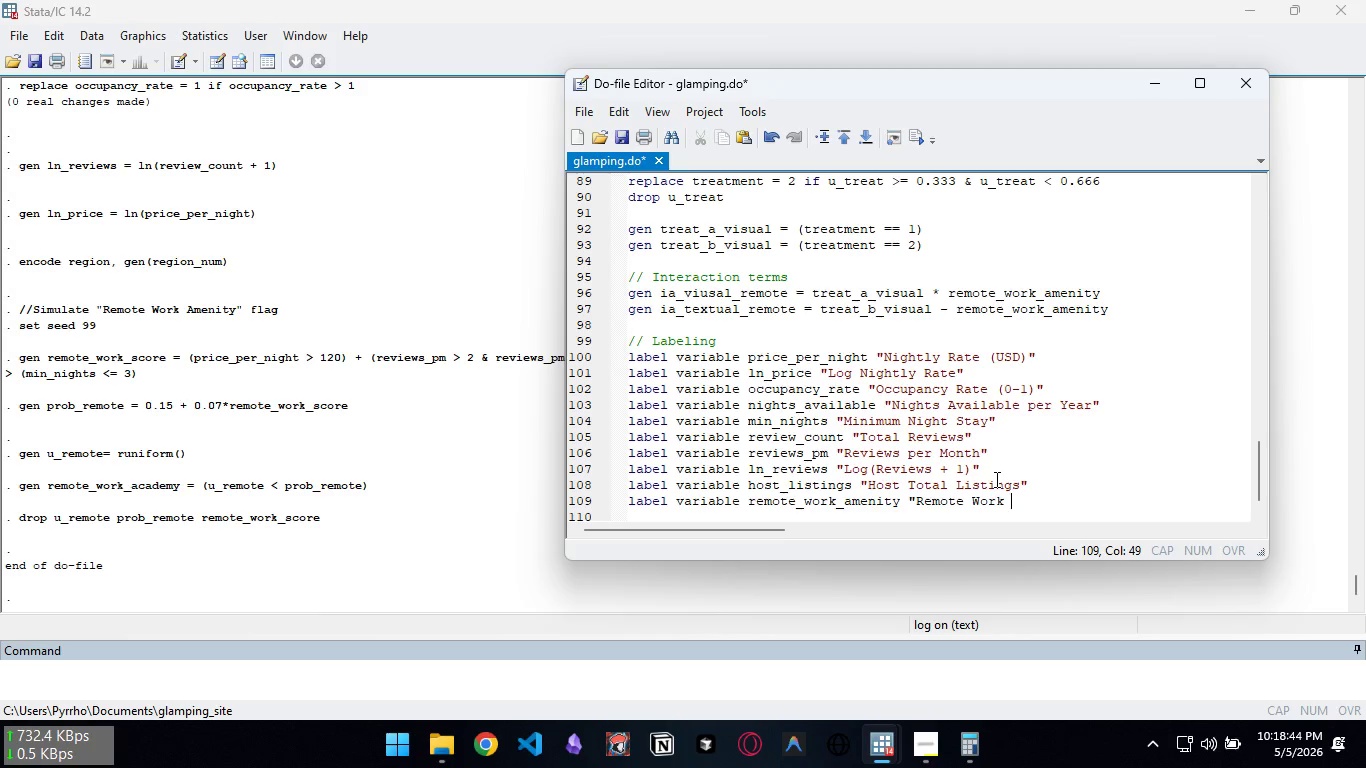 
key(Control+ArrowRight)
 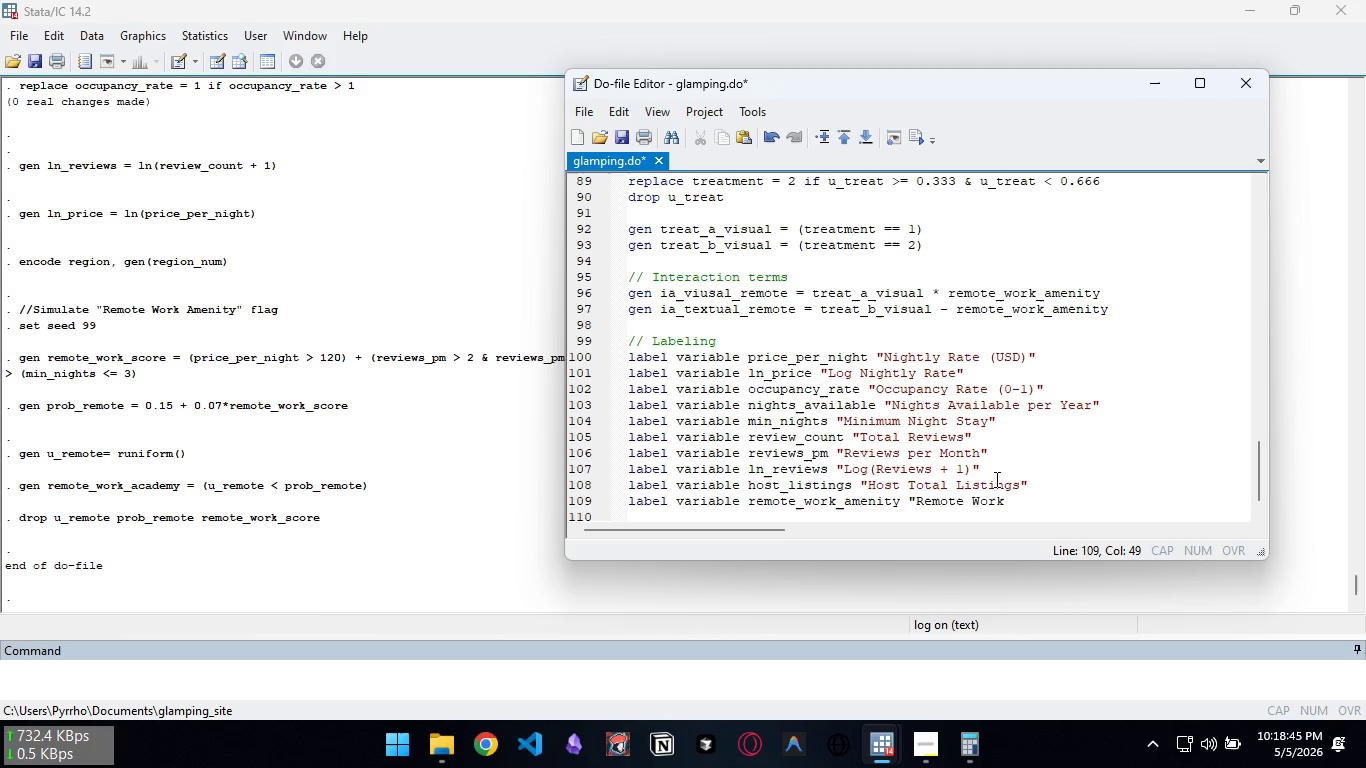 
type(Amenity (simi)
key(Backspace)
type(ulated, 0/1)")
 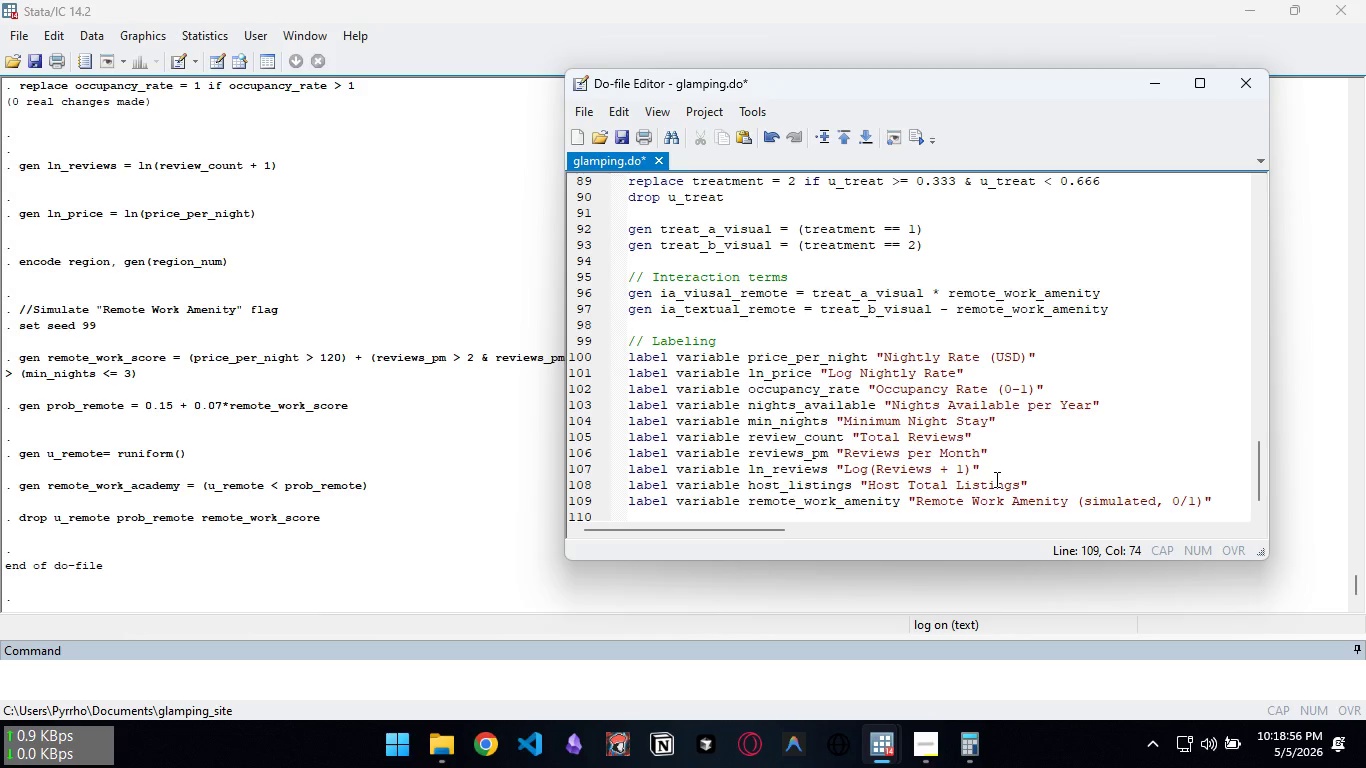 
key(Enter)
 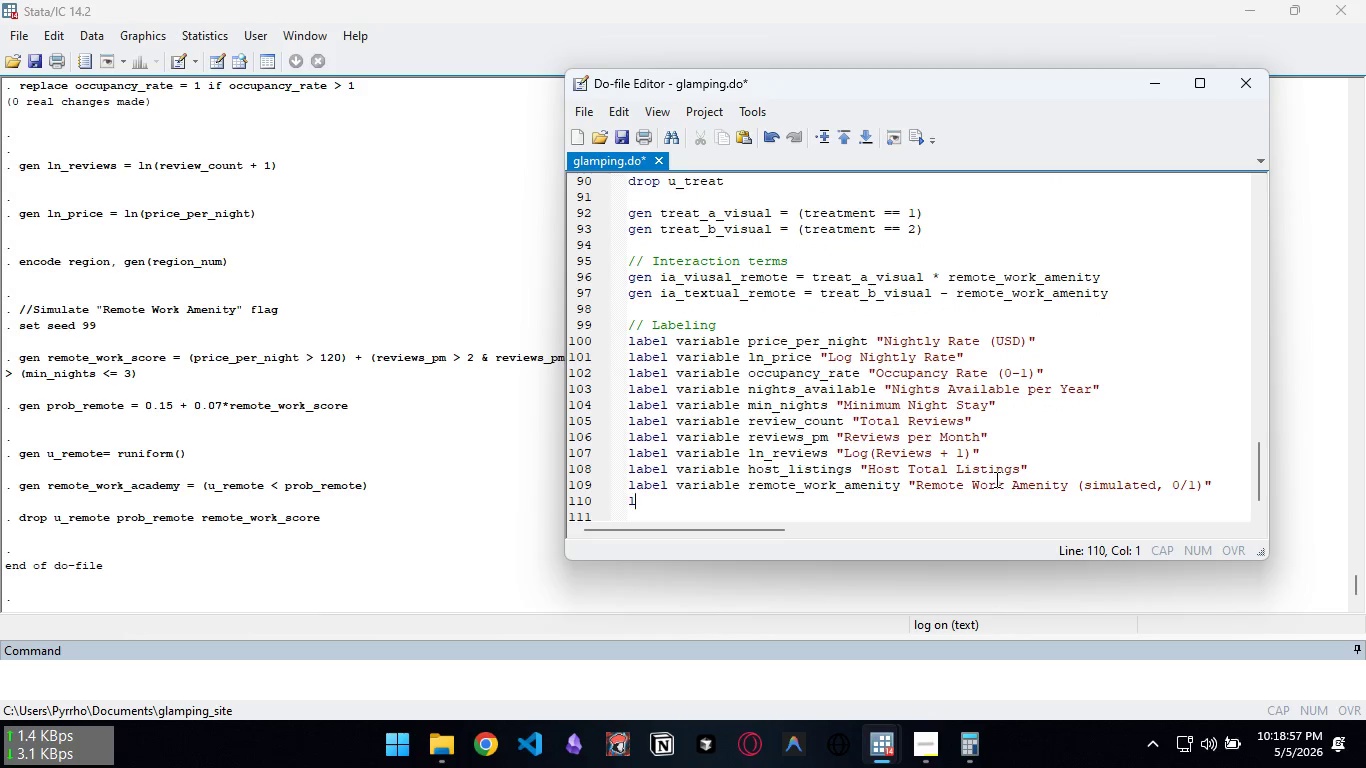 
type(label variable )
 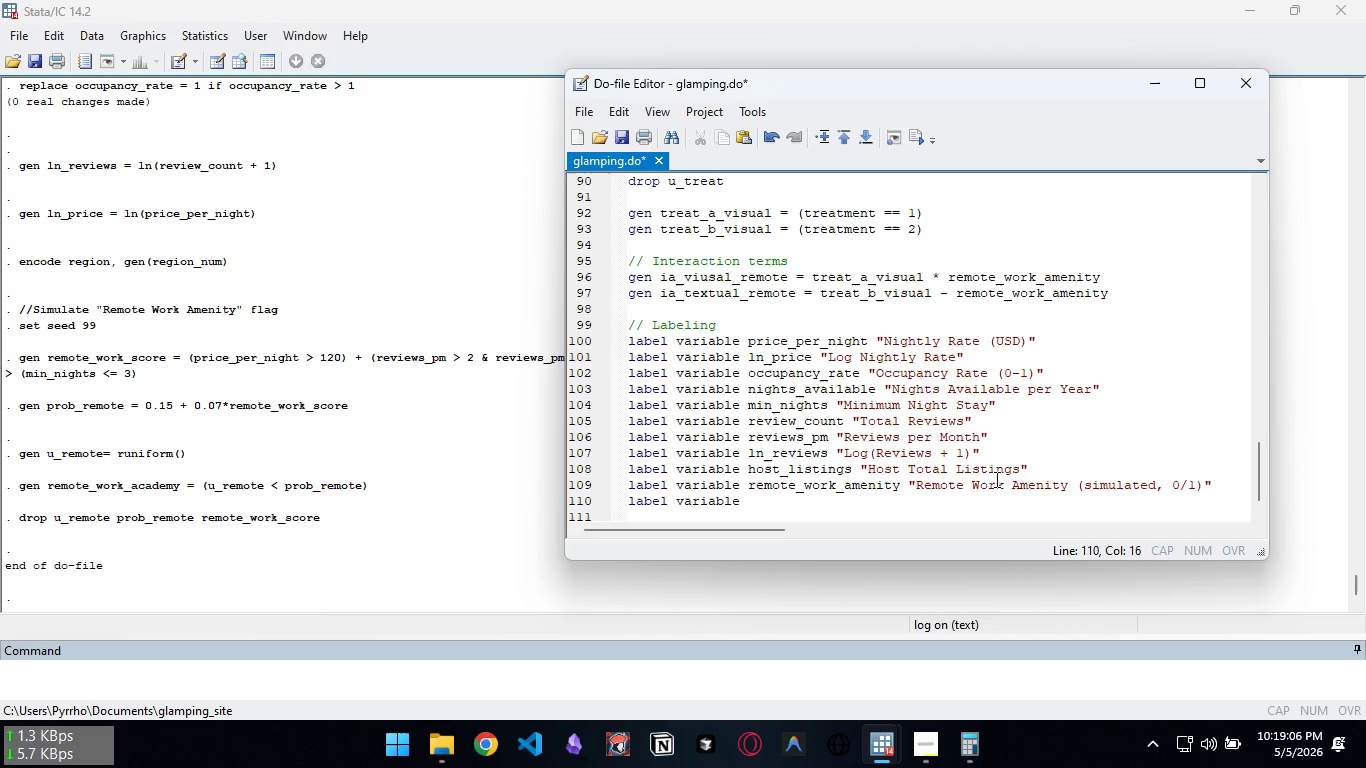 
wait(5.73)
 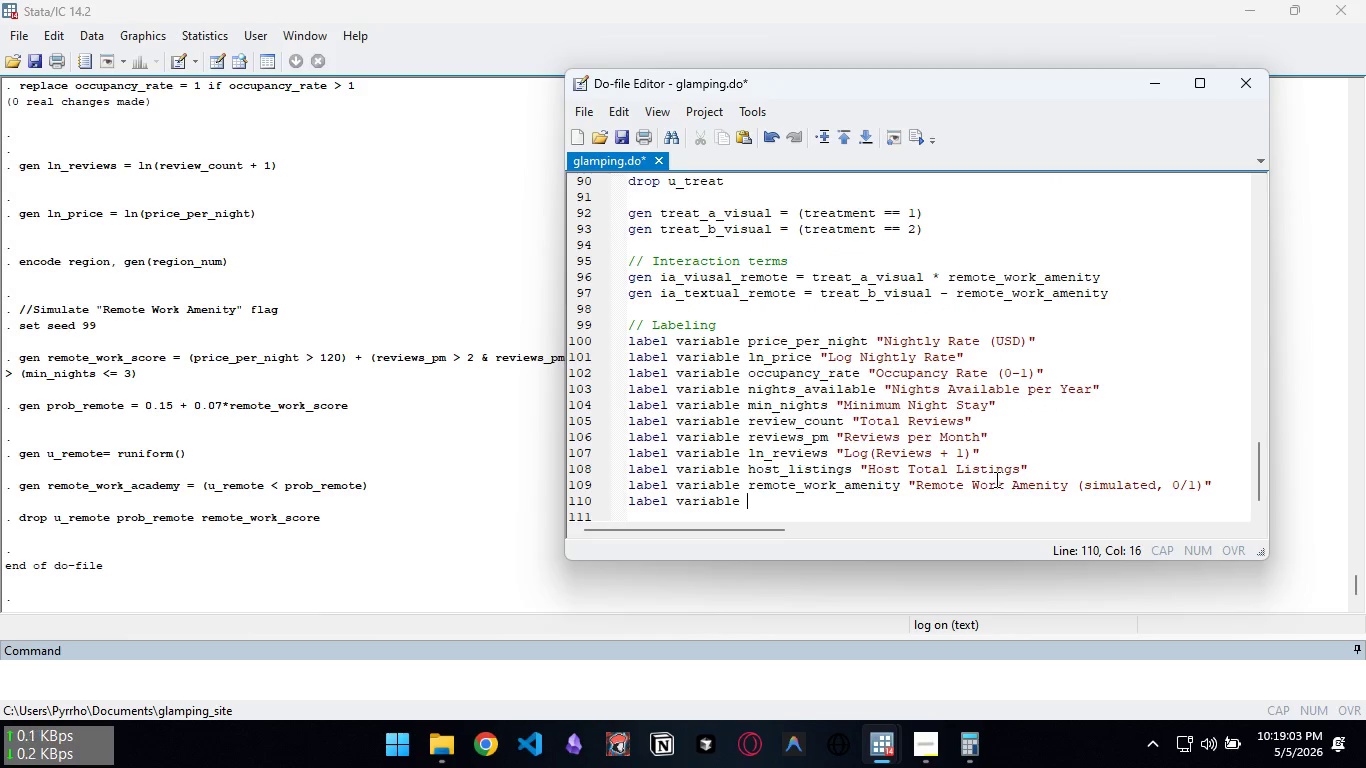 
type(treatment "Treatment Group")
 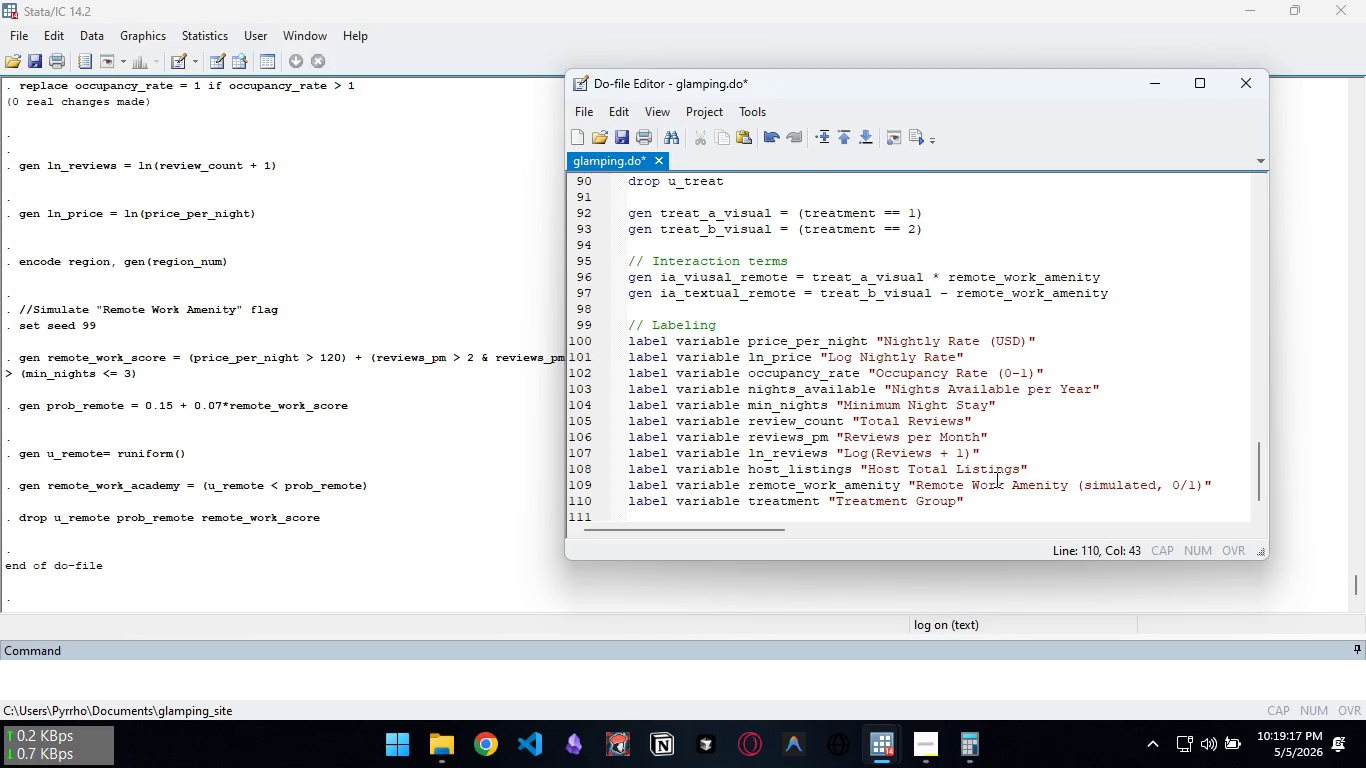 
key(Enter)
 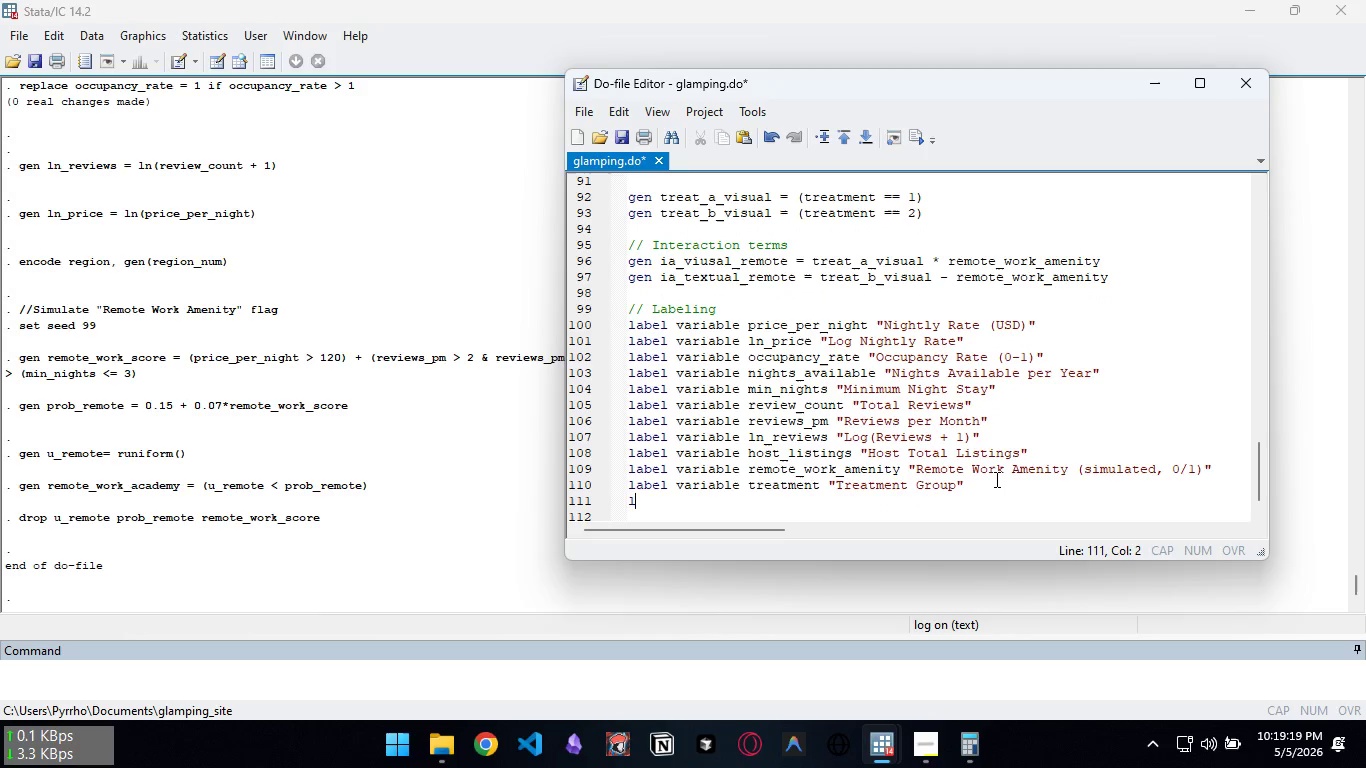 
type(label variable )
 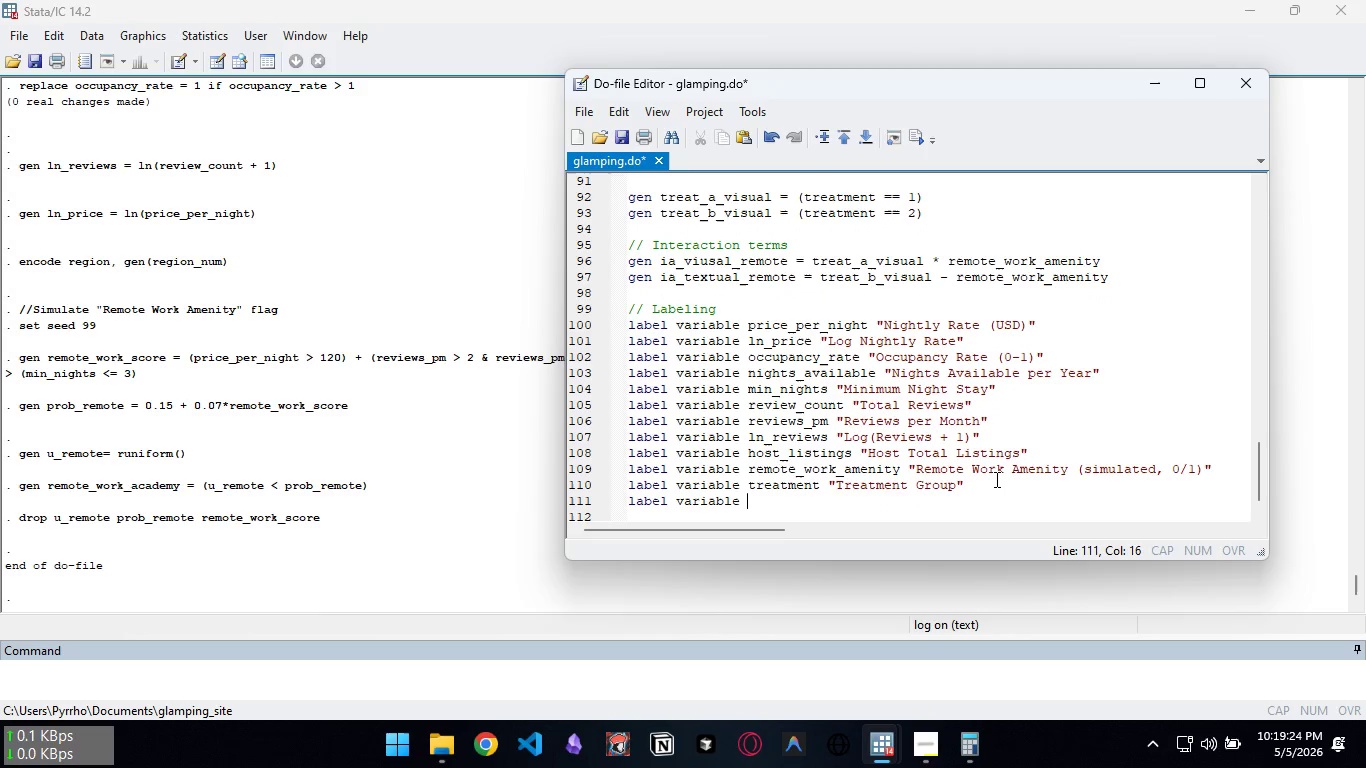 
type(re)
key(Backspace)
key(Backspace)
type(treat_a_visual "Traet)
 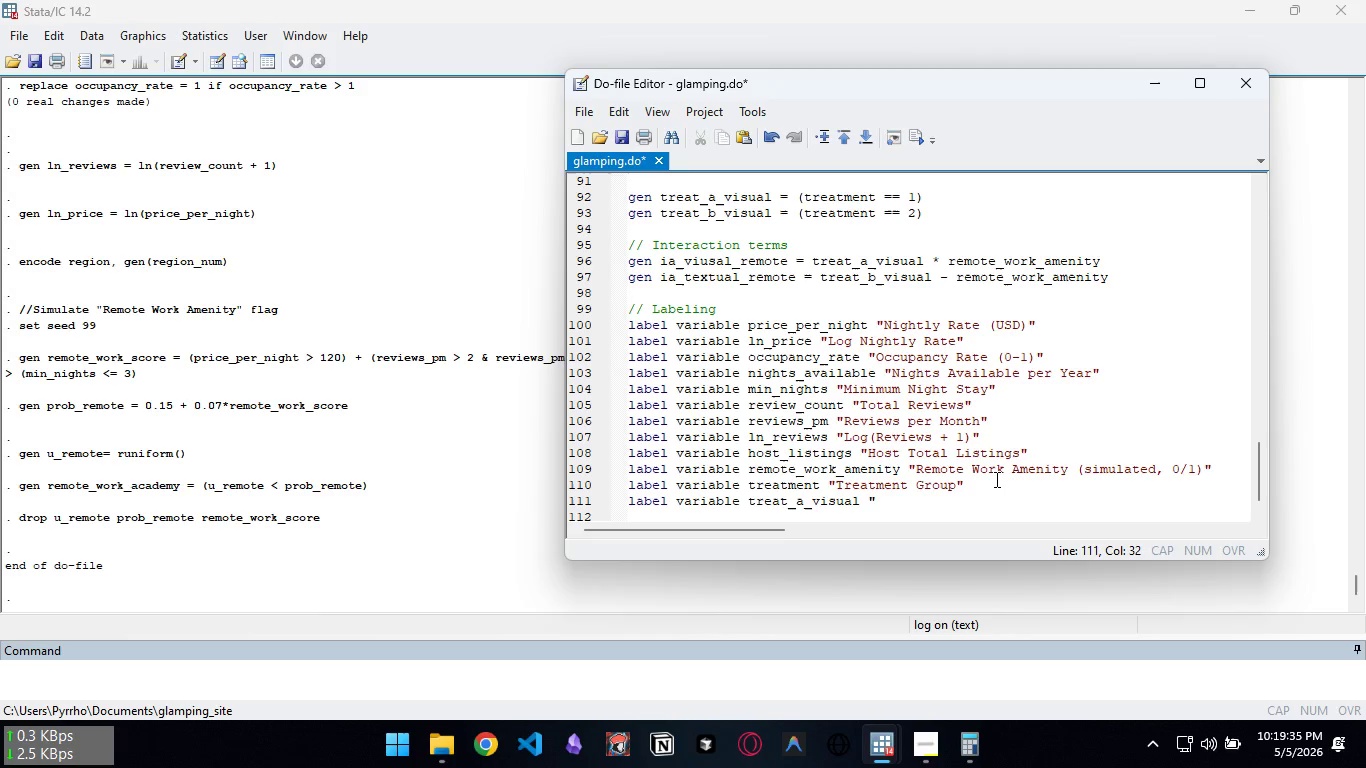 
 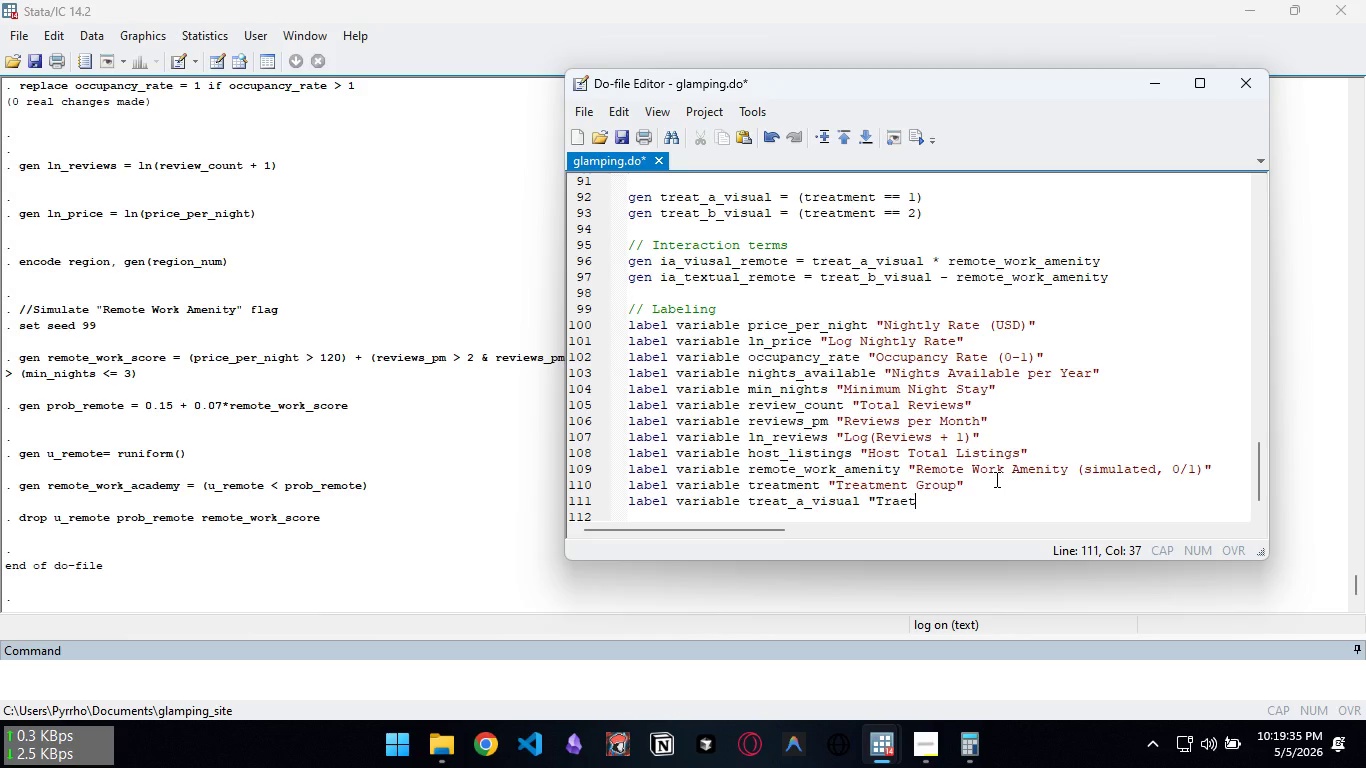 
key(Control+ControlLeft)
 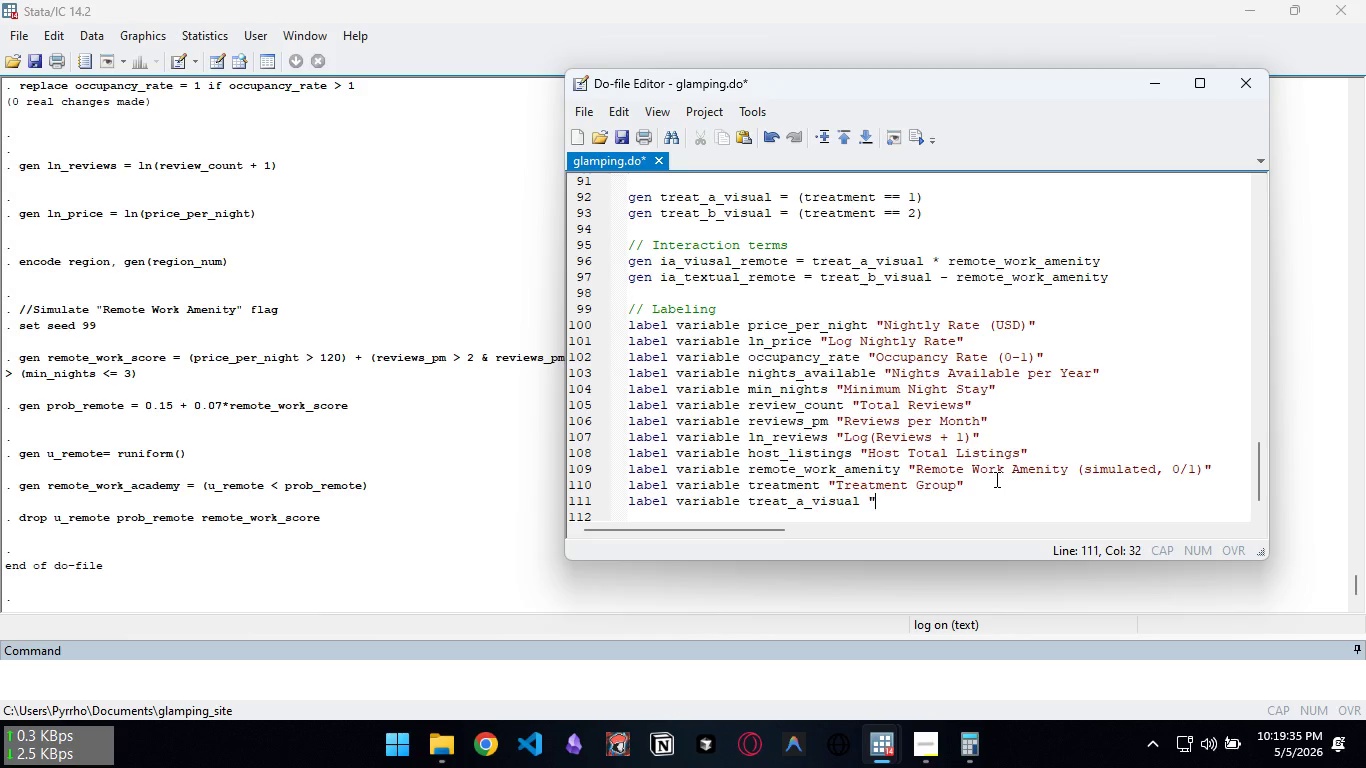 
key(Control+Backspace)
 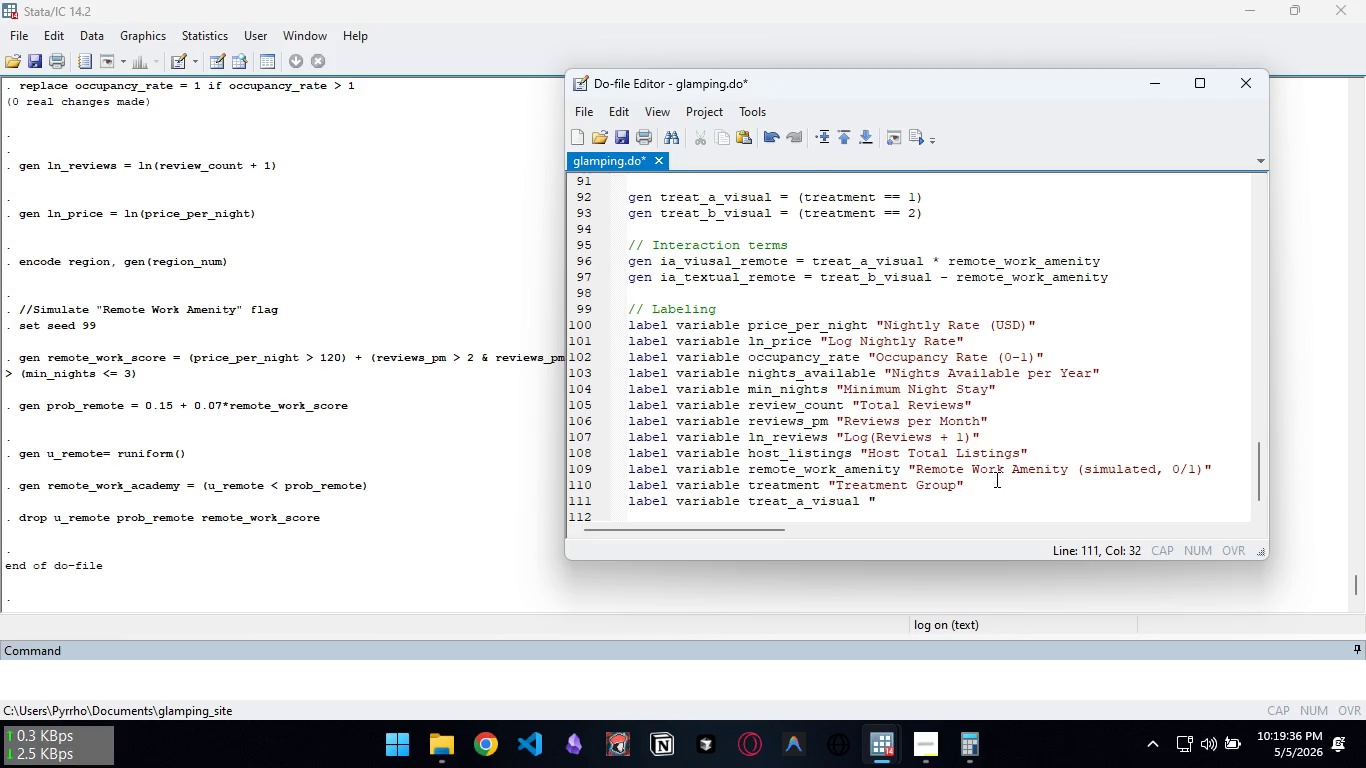 
type(Treatment A: Visual Eco_)
key(Backspace)
type(-Badege (0/1)")
 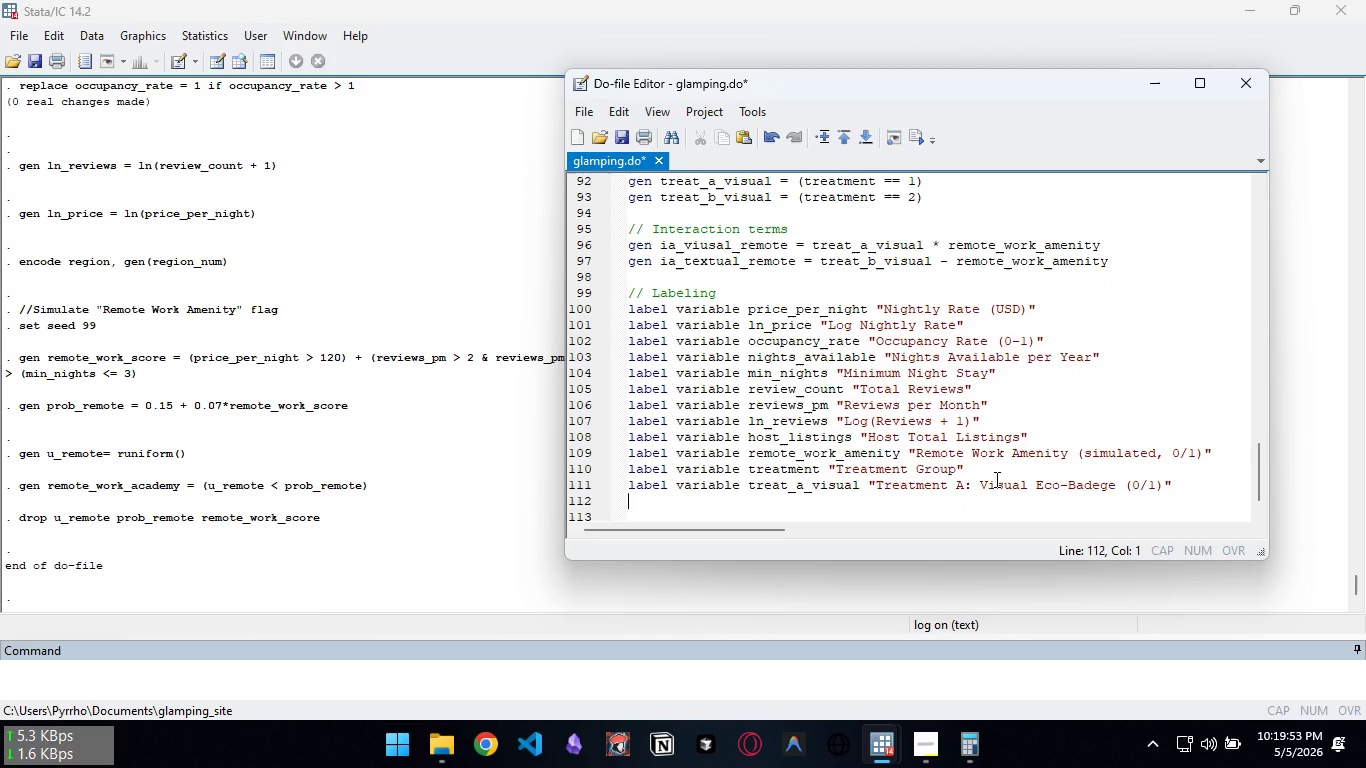 
 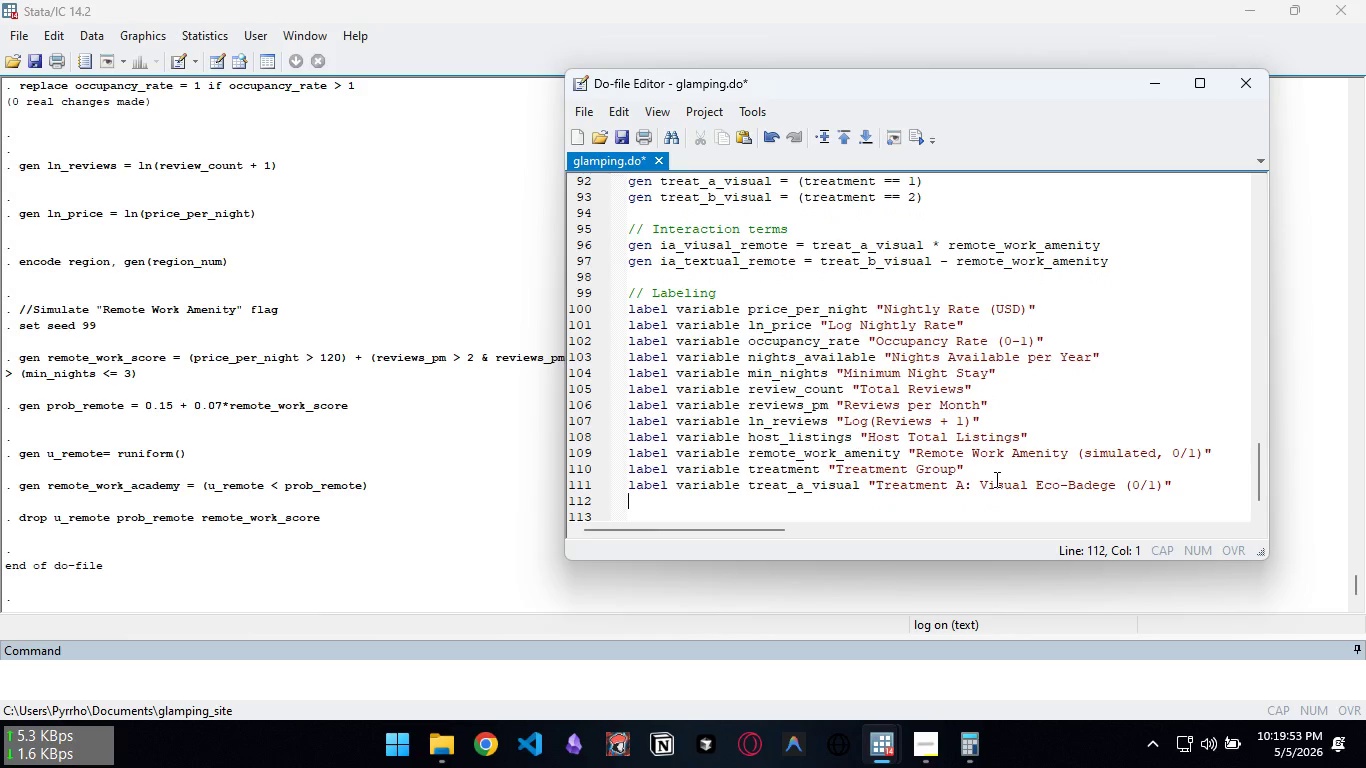 
key(Enter)
 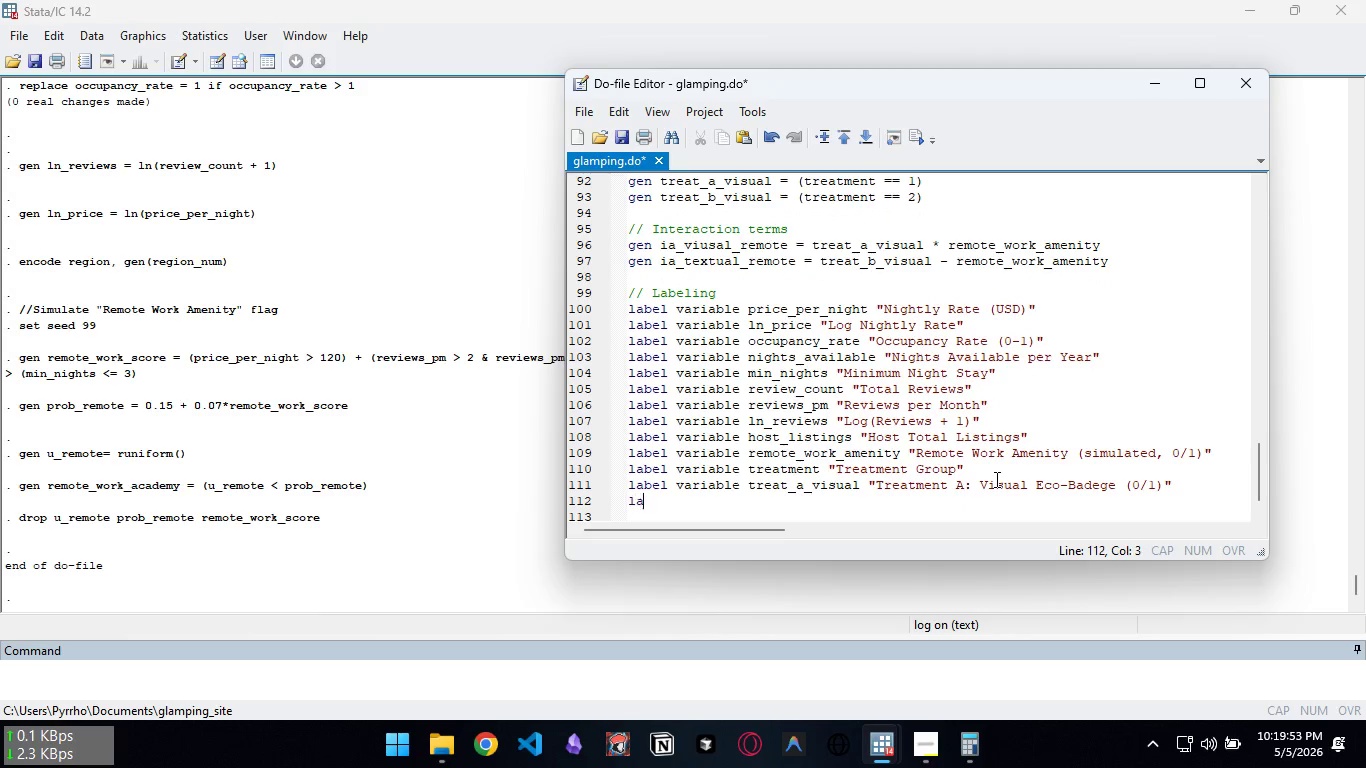 
type(label variable treat_b_vu)
key(Backspace)
type(isual "Treatment B;)
key(Backspace)
type(: Textual Disclosure (0/1)")
 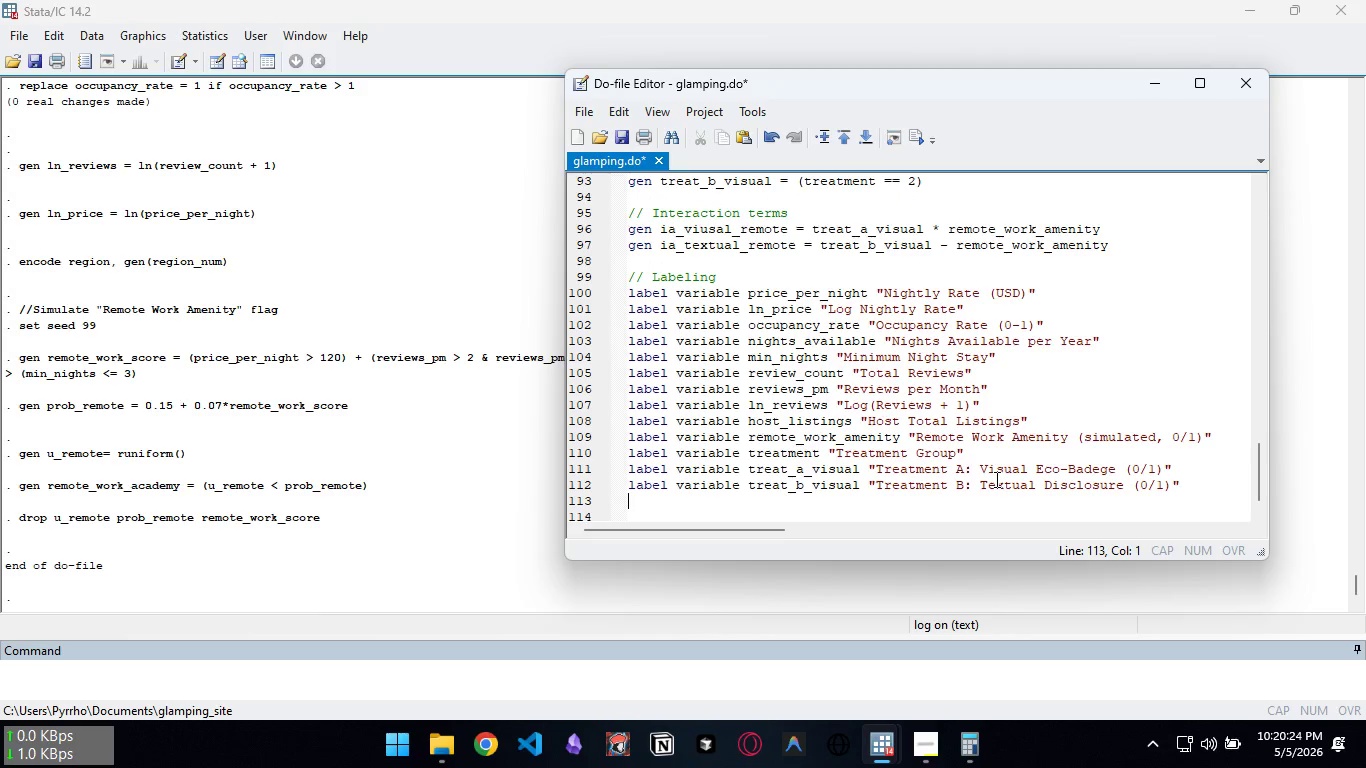 
 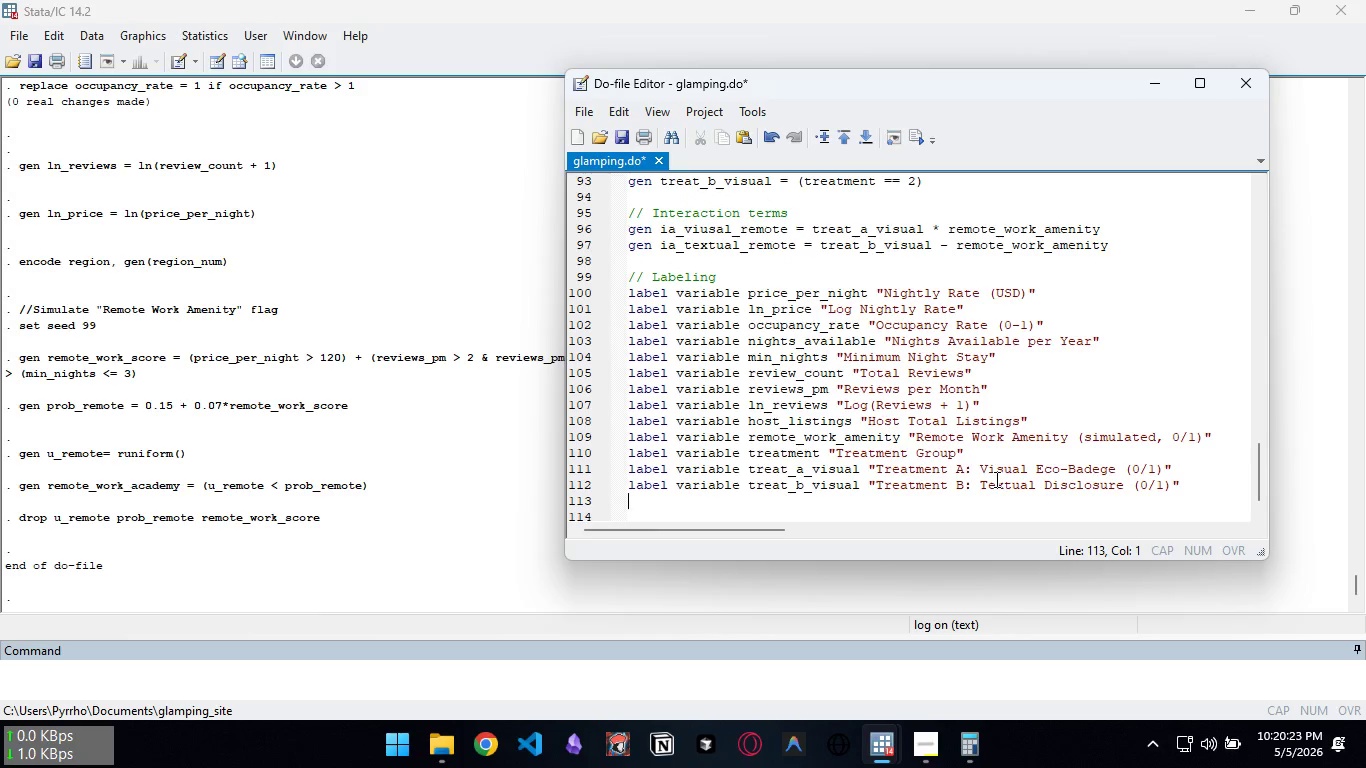 
key(Enter)
 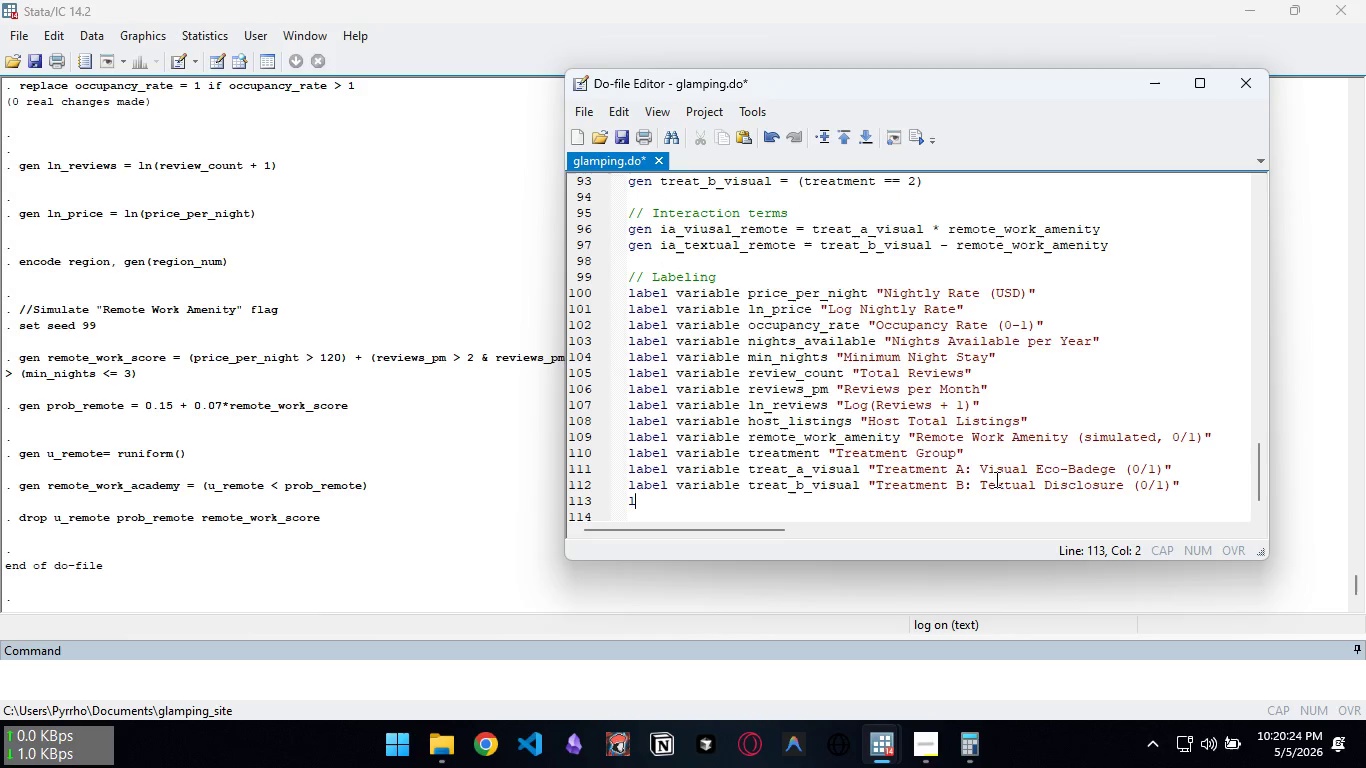 
type(label b)
key(Backspace)
type(variable ia_visual_remote "Interaction: Visual Bade)
key(Backspace)
type(ge x Remote work)
 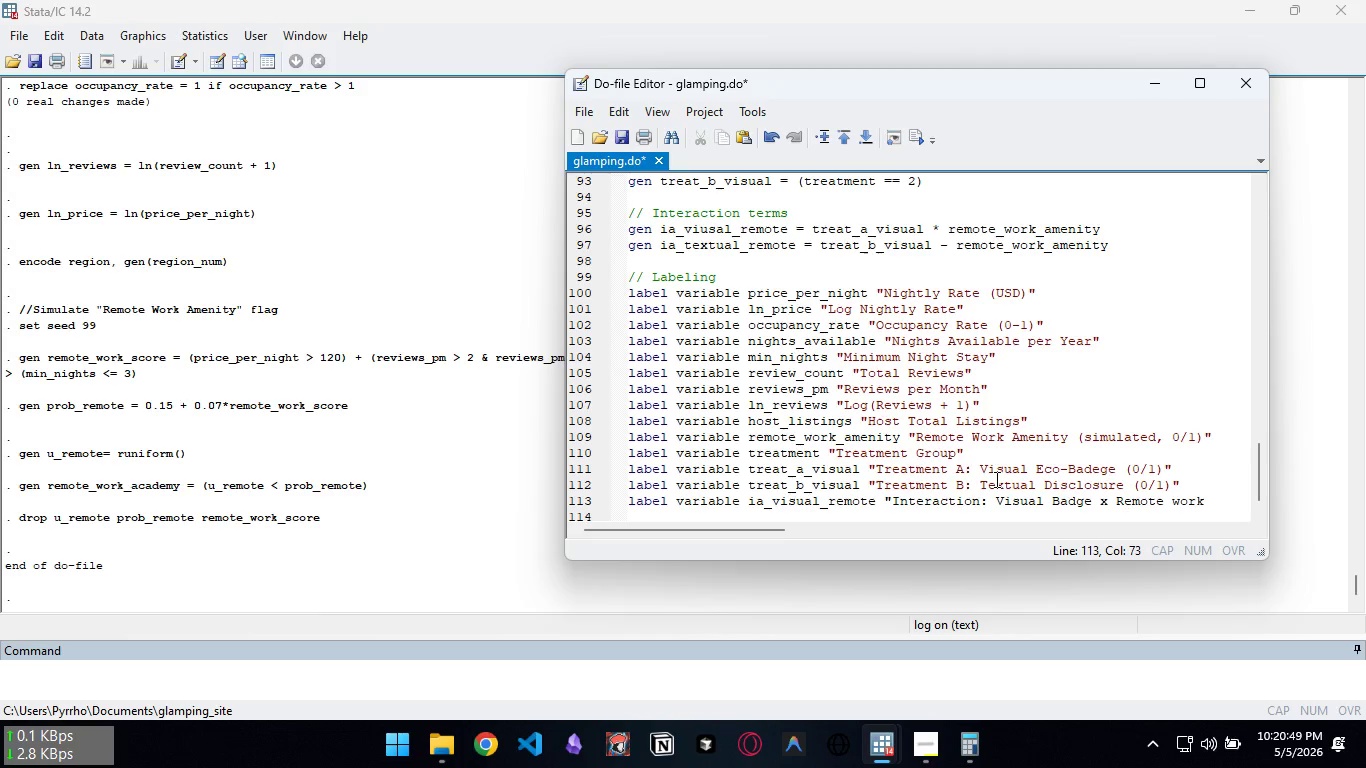 
key(Control+ControlLeft)
 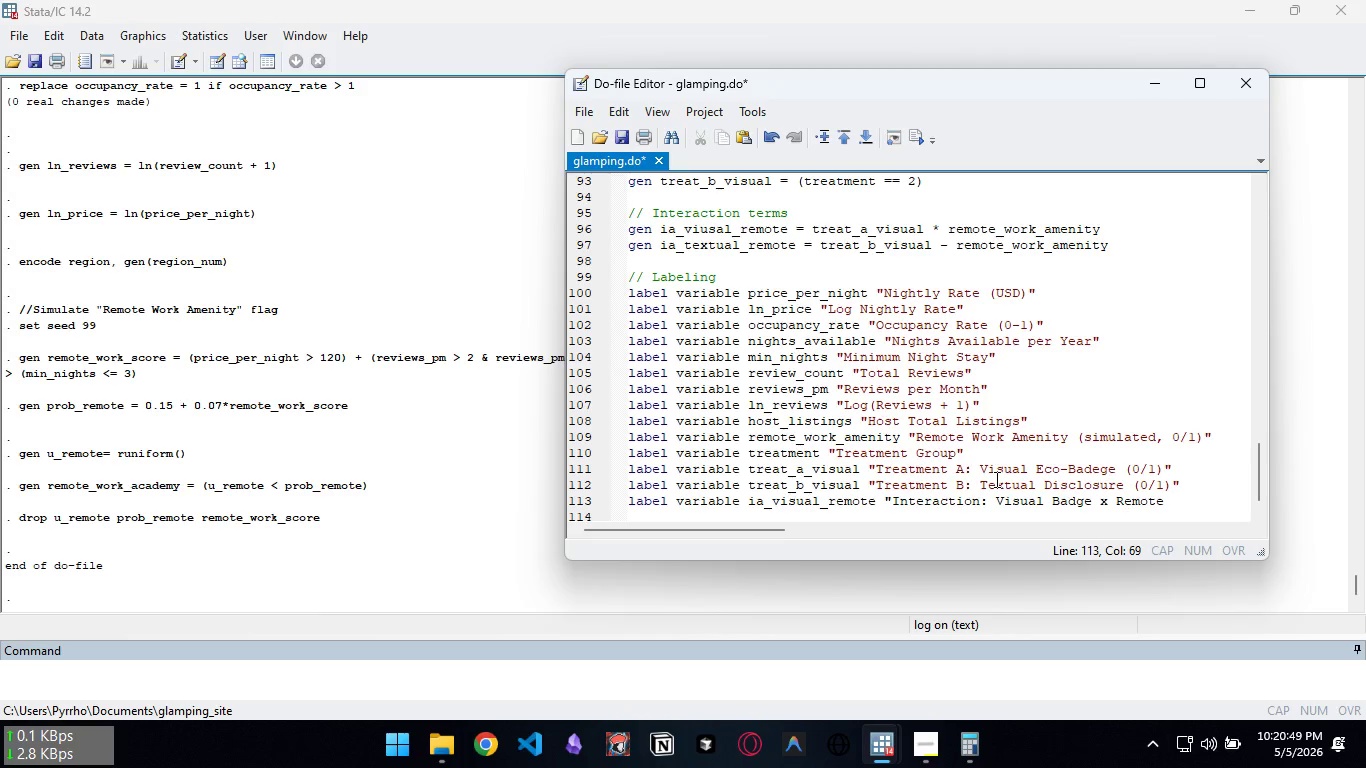 
key(Control+Backspace)
 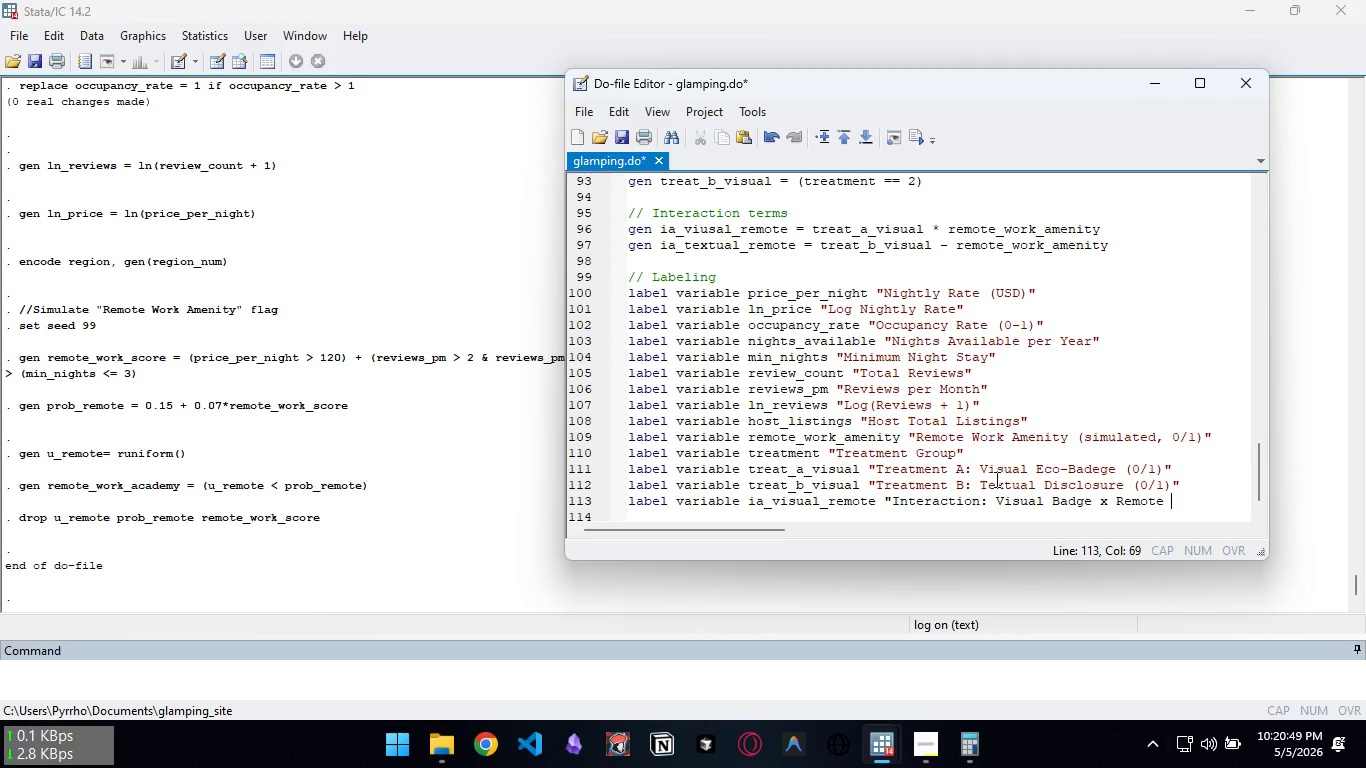 
type(Work")
 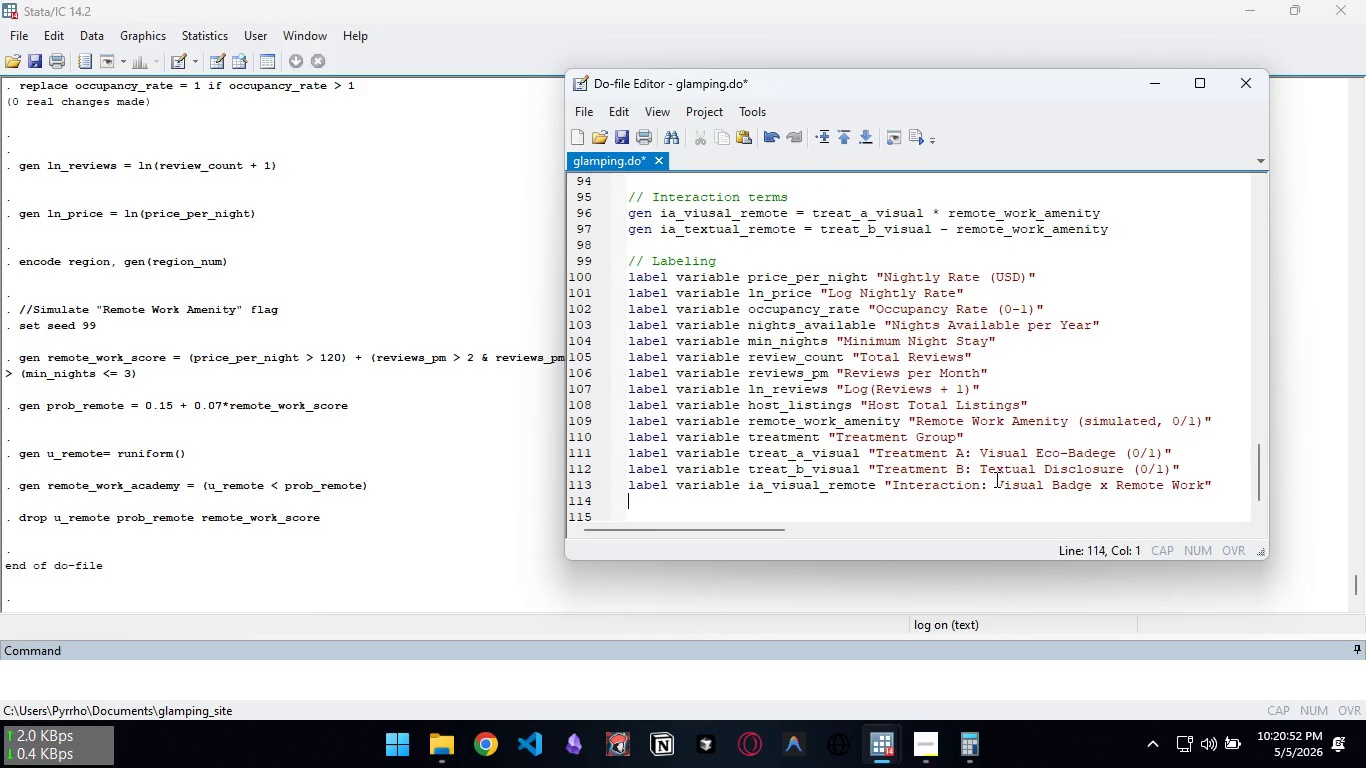 
key(Enter)
 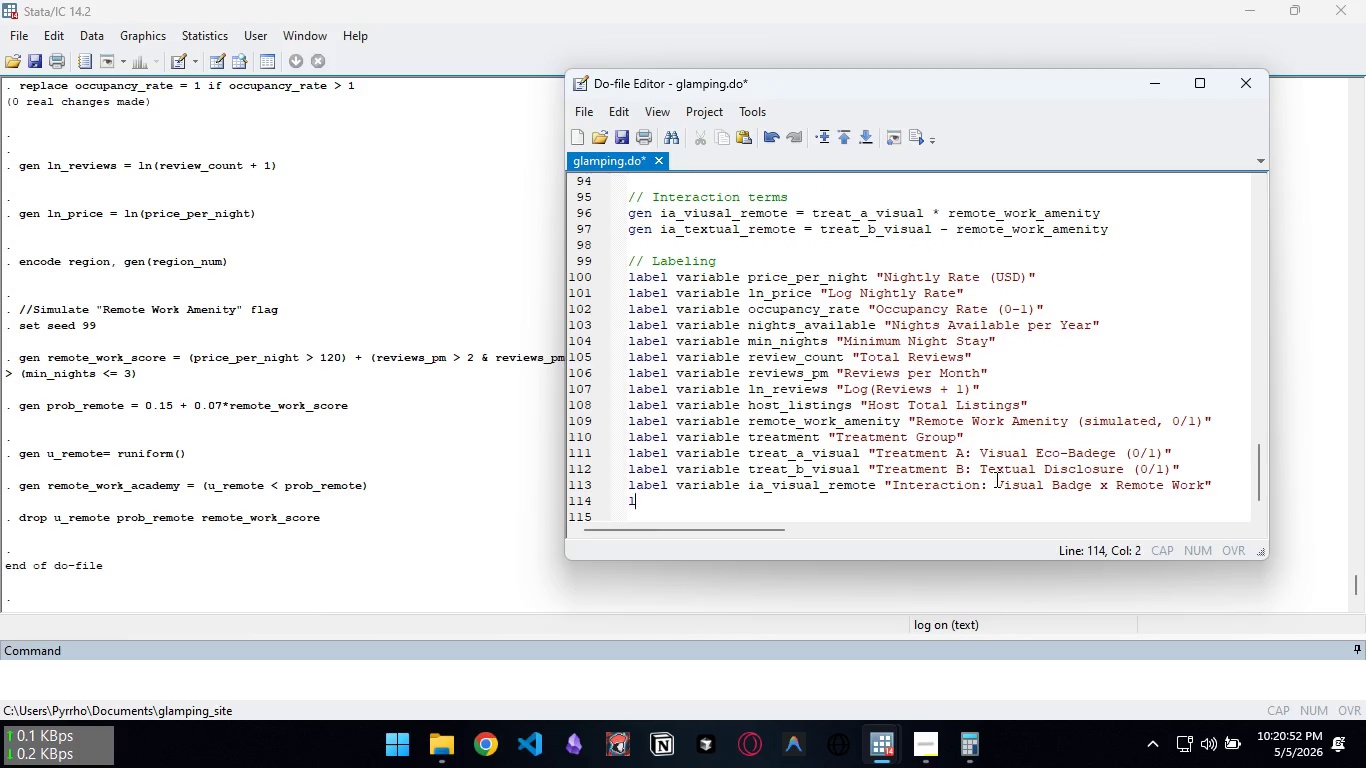 
type(label variable id)
key(Backspace)
type(a_textual_remote "Interaction: Textual Disclosure x Remote w)
key(Backspace)
type(Wprk)
key(Backspace)
key(Backspace)
key(Backspace)
type(ork")
 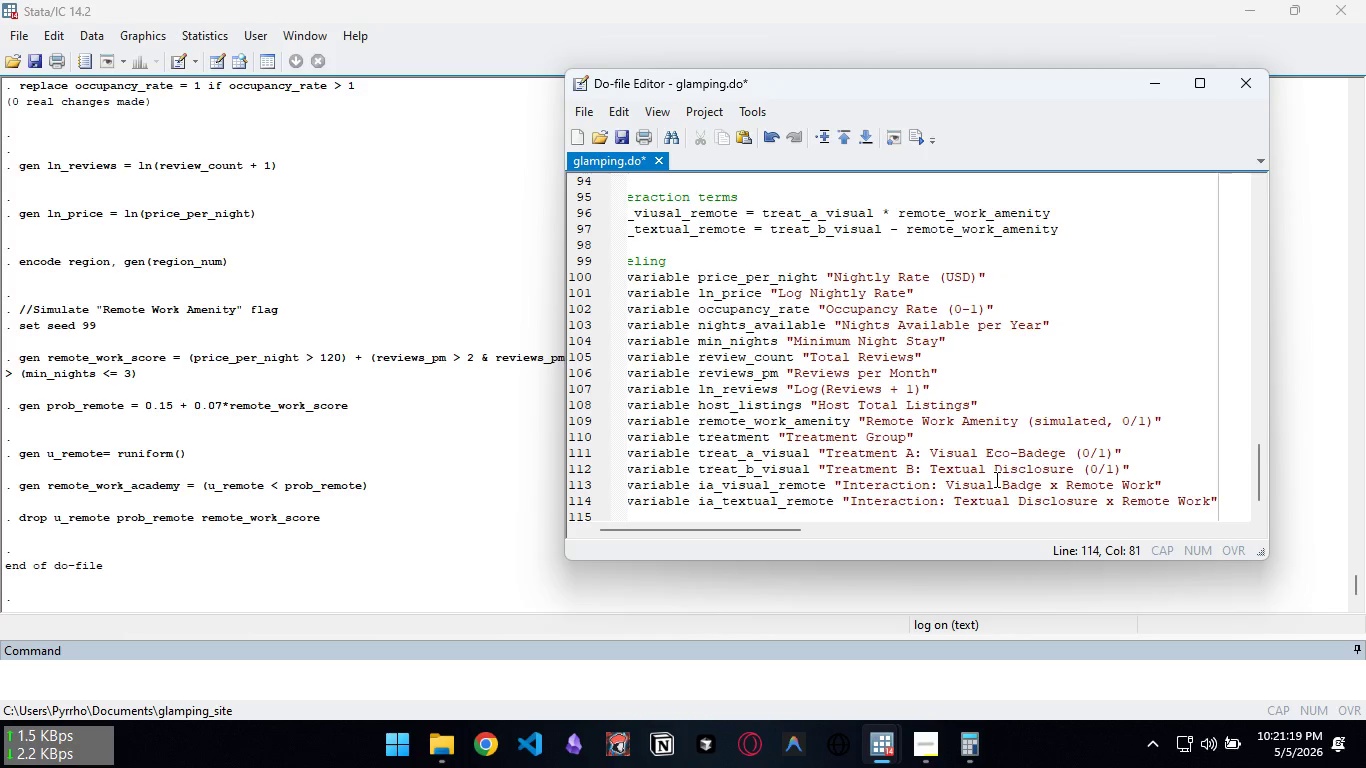 
key(Control+ControlLeft)
 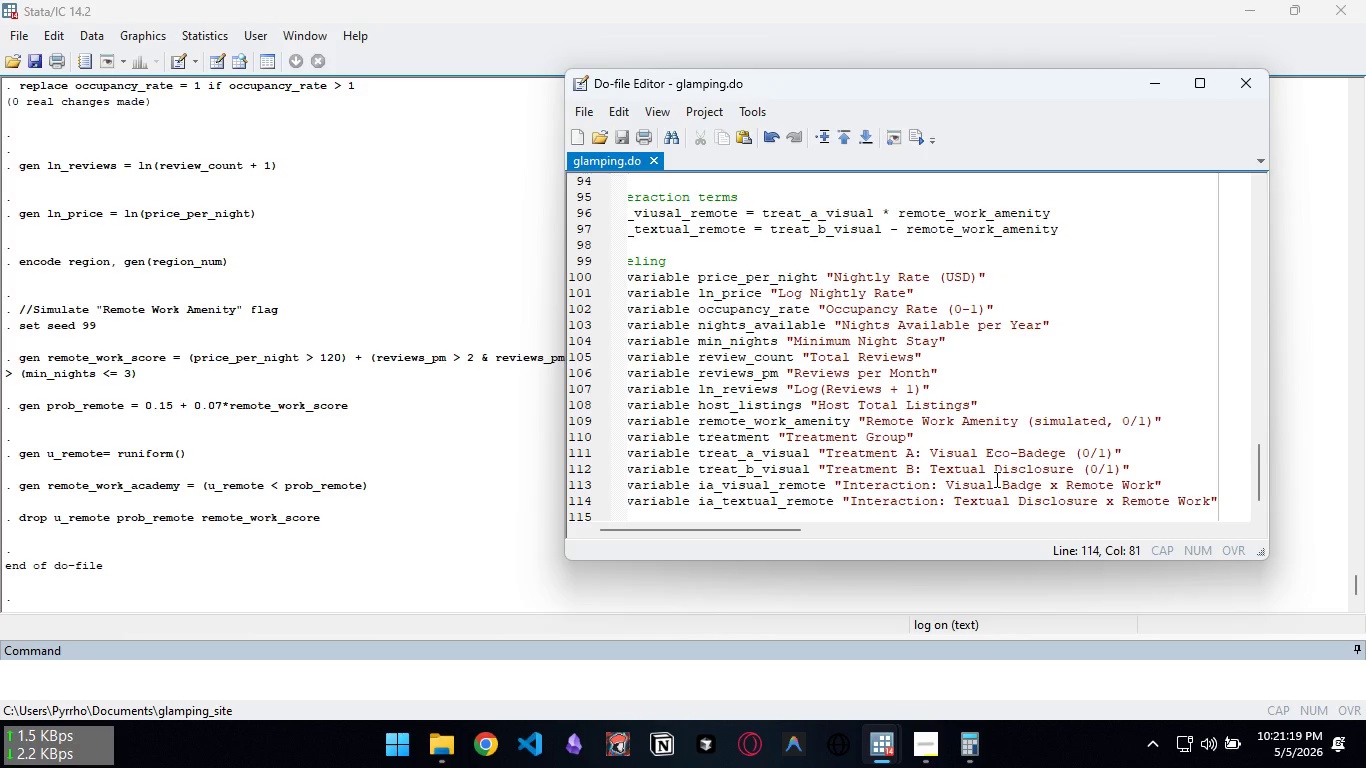 
key(Control+S)
 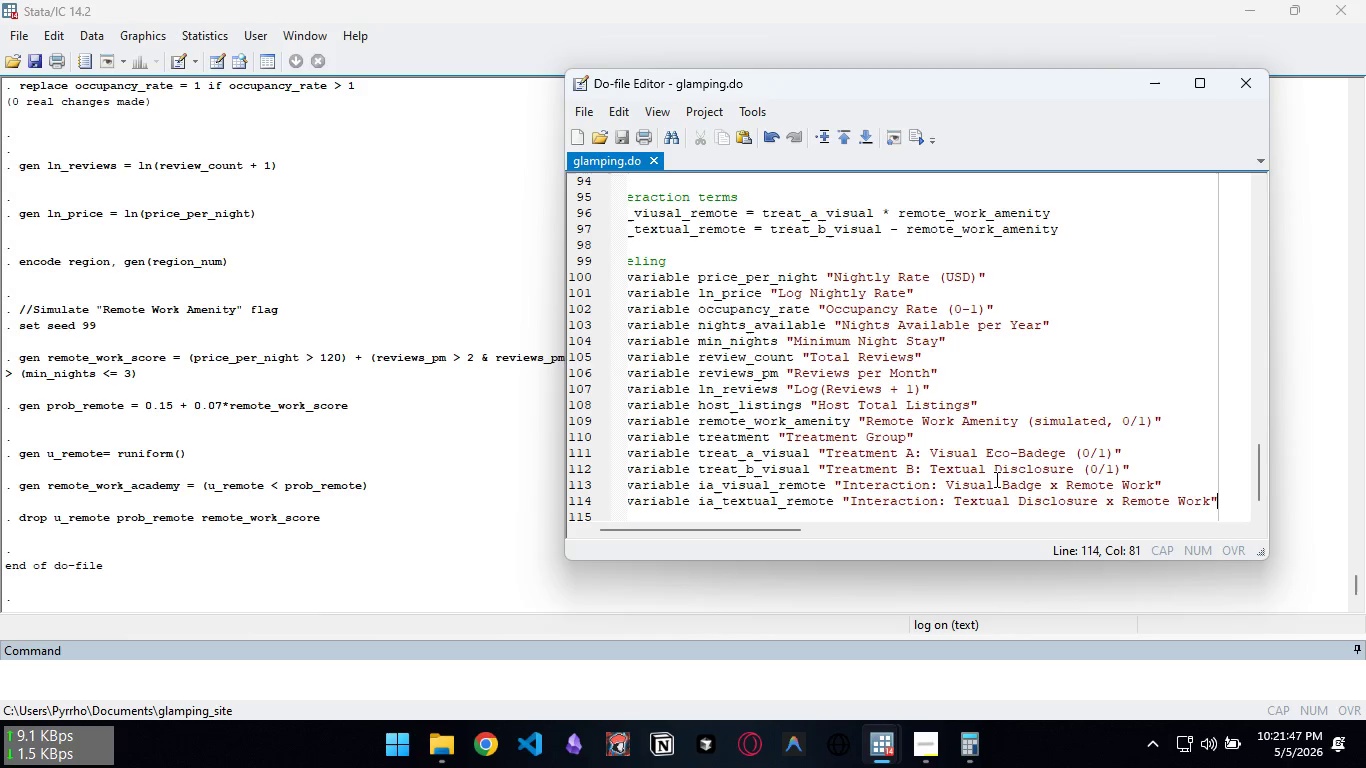 
wait(32.23)
 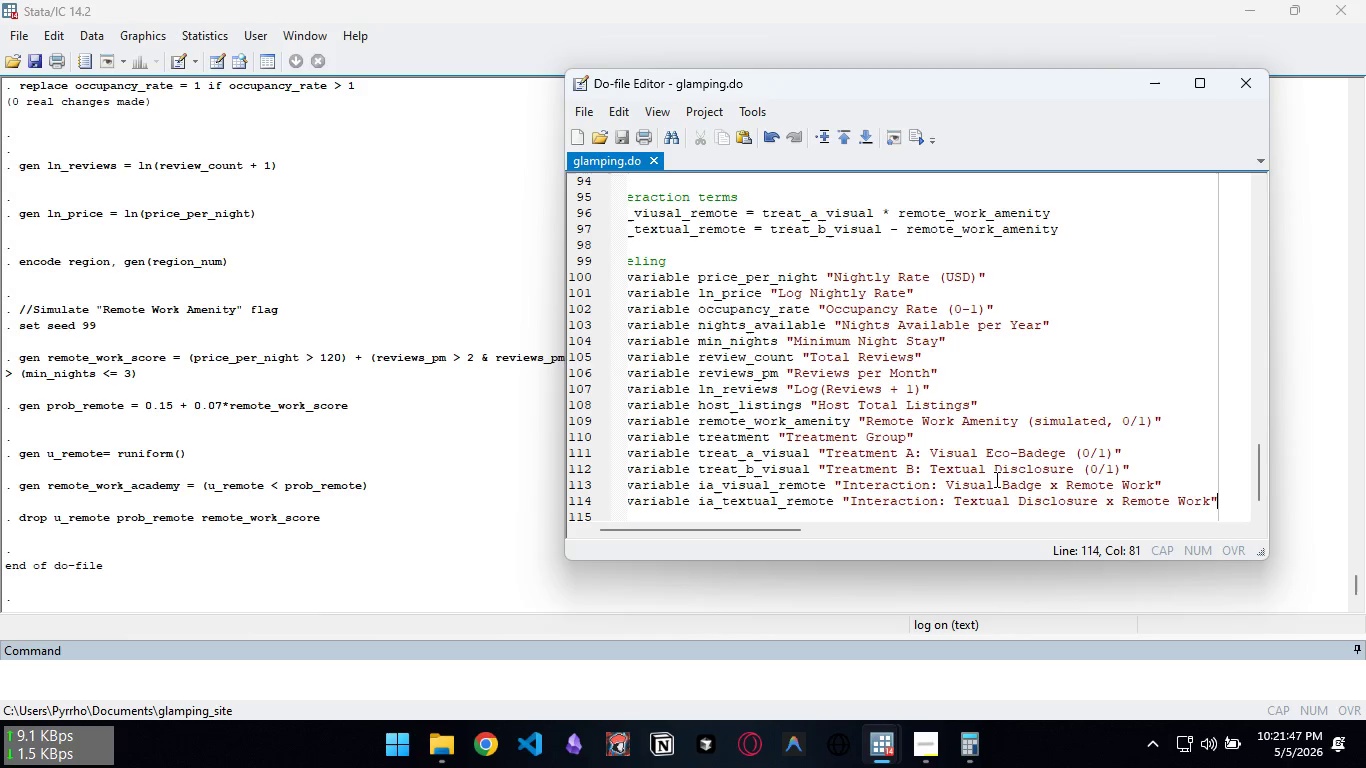 
left_click([919, 750])